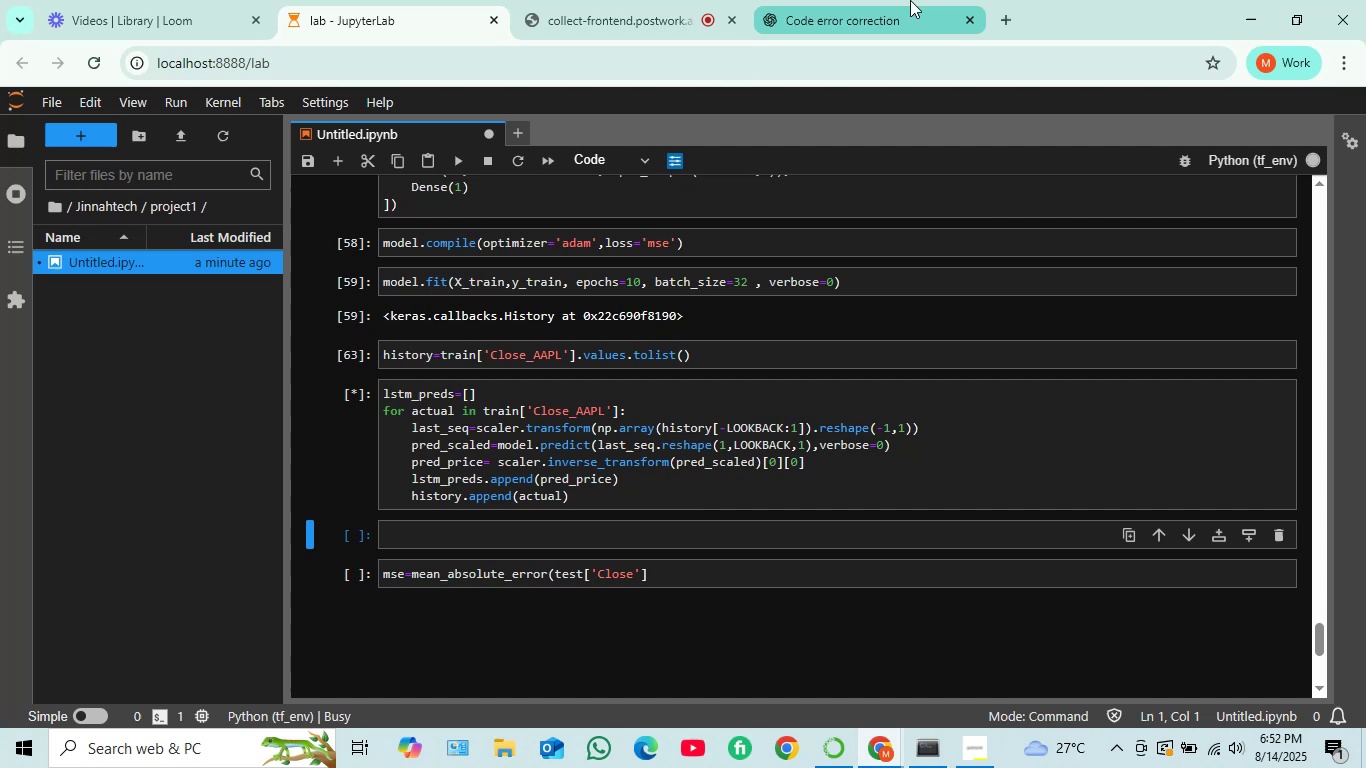 
left_click([866, 4])
 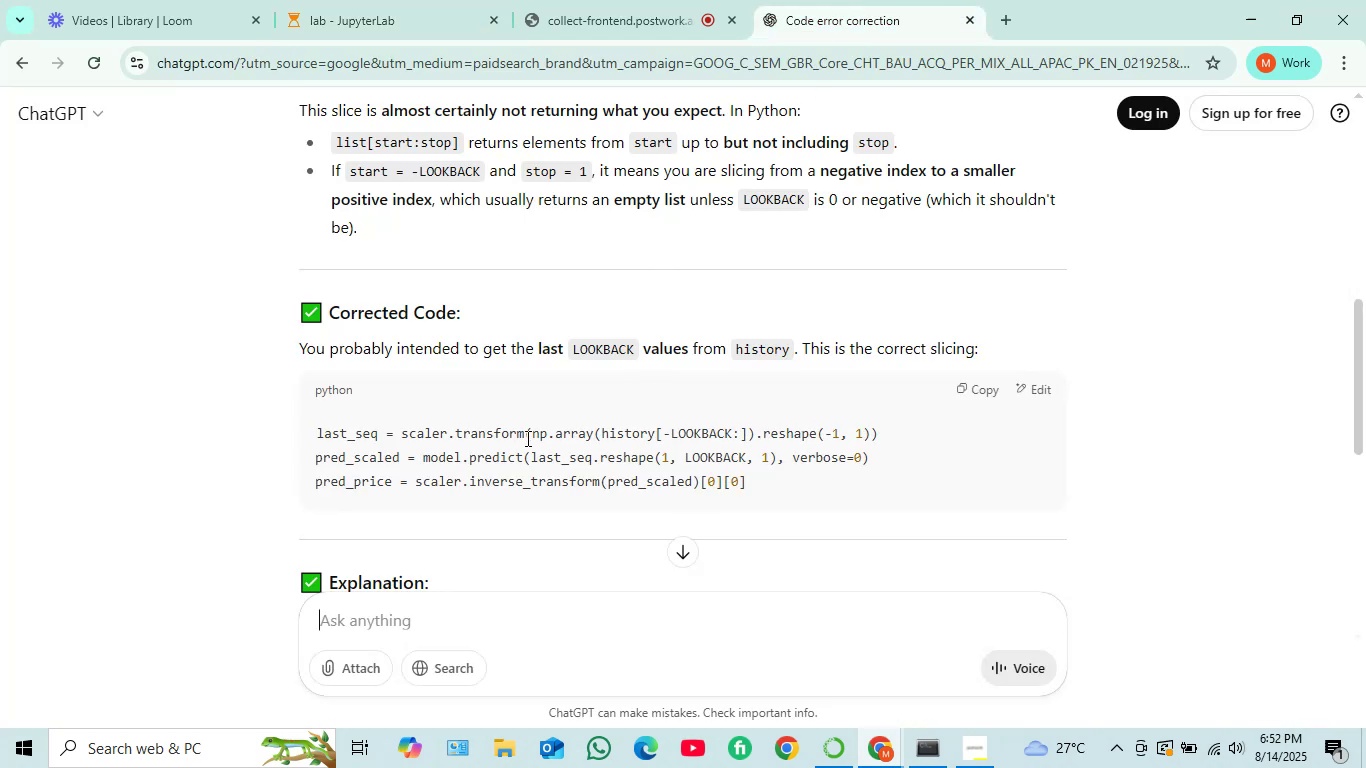 
wait(7.41)
 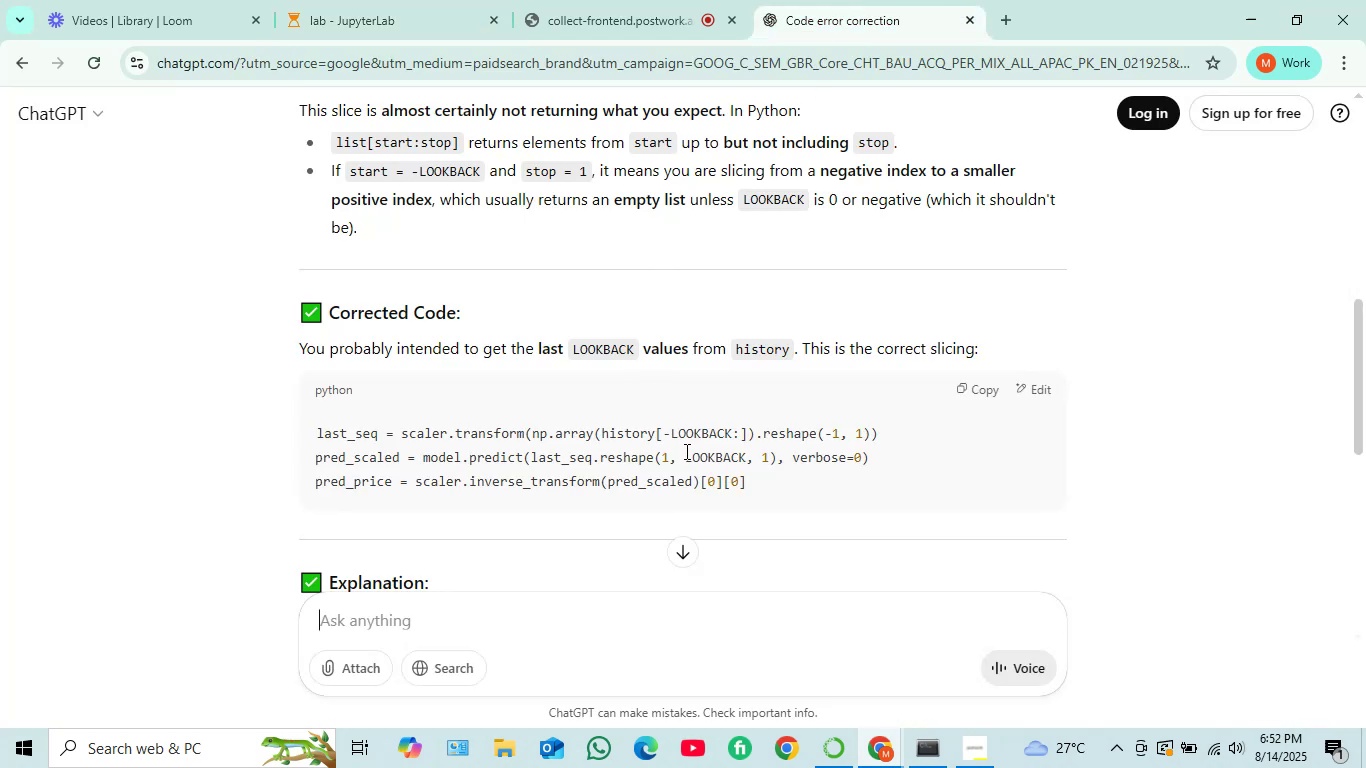 
scroll: coordinate [437, 420], scroll_direction: down, amount: 6.0
 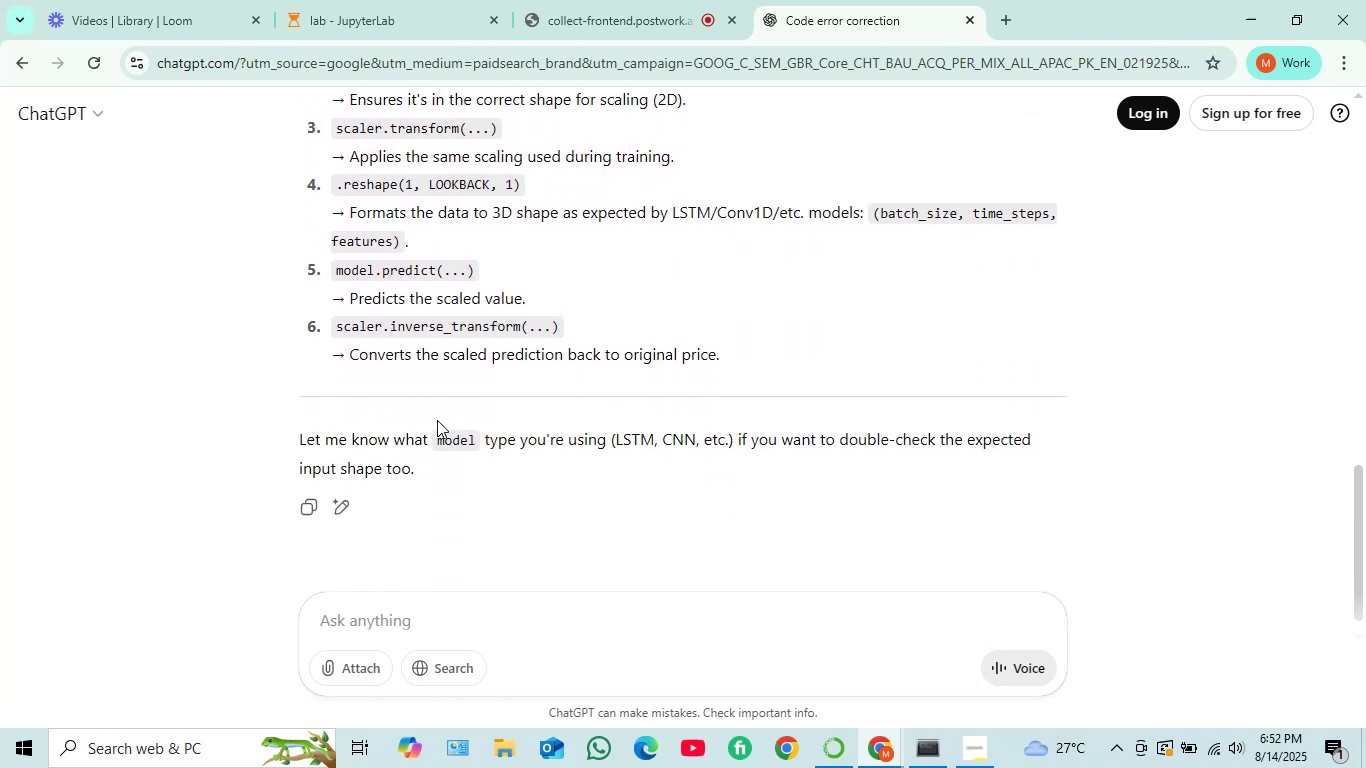 
scroll: coordinate [437, 417], scroll_direction: up, amount: 3.0
 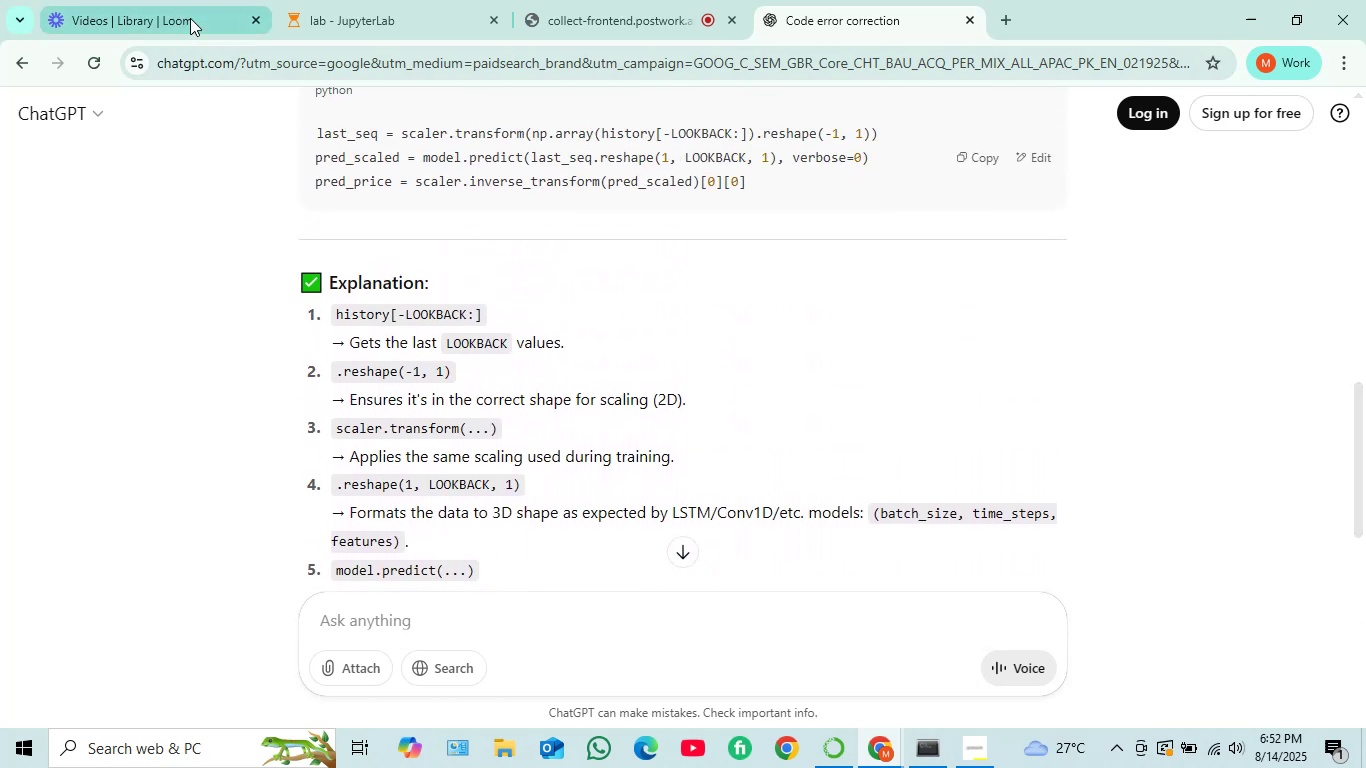 
left_click([333, 0])
 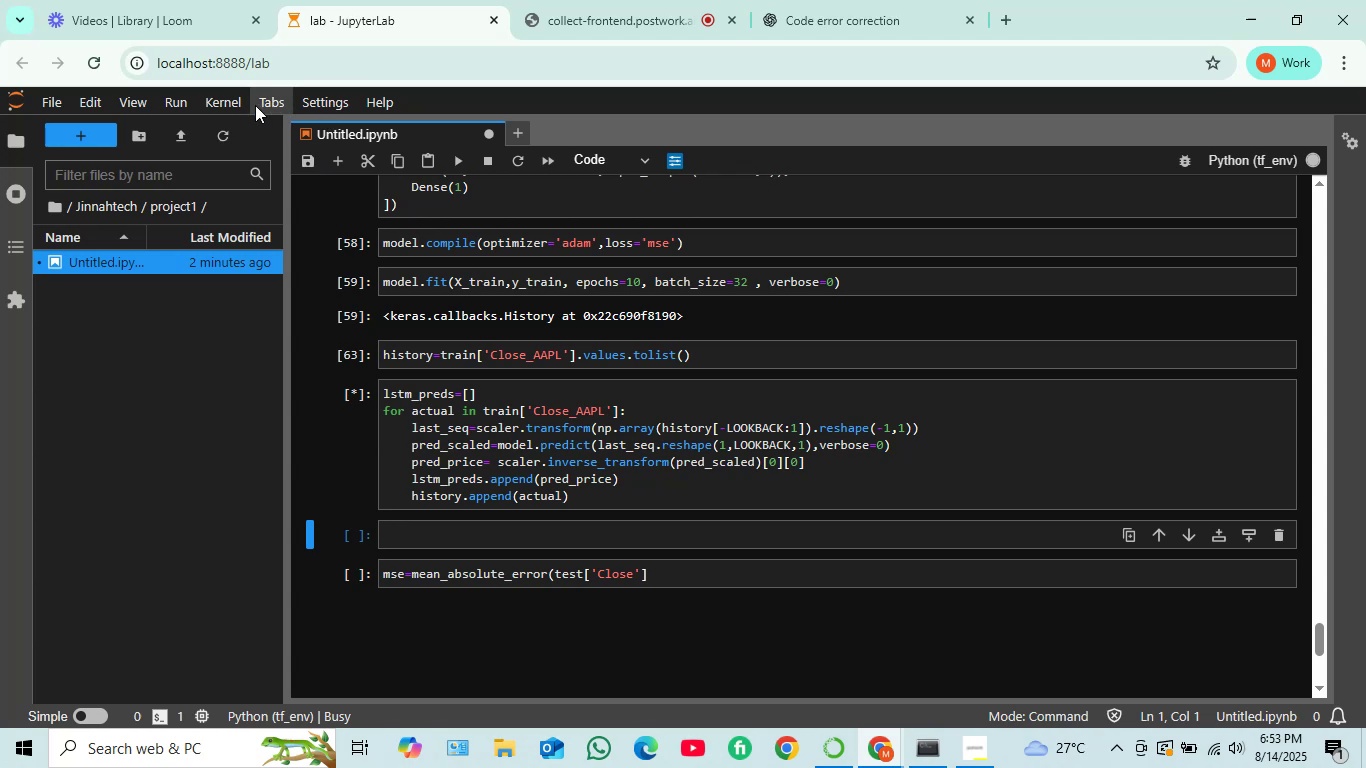 
left_click([222, 110])
 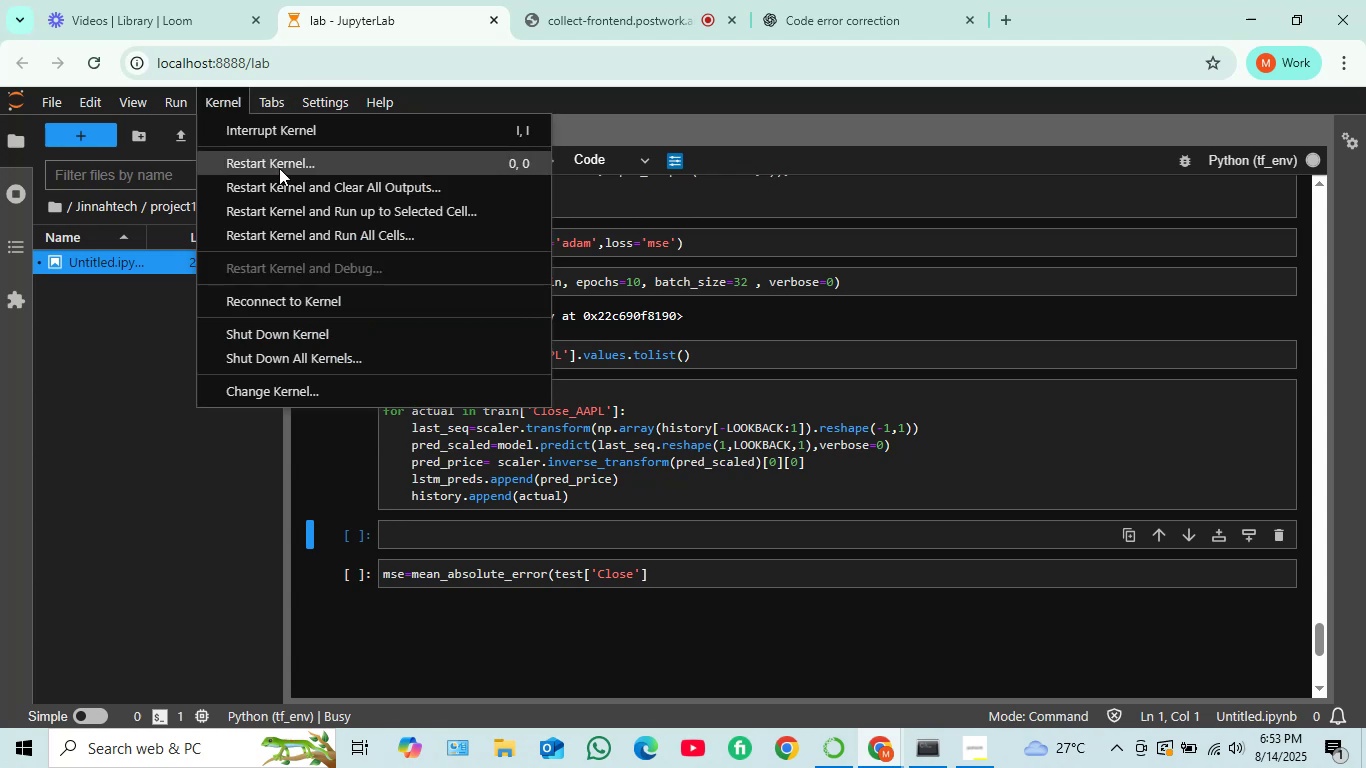 
left_click([279, 168])
 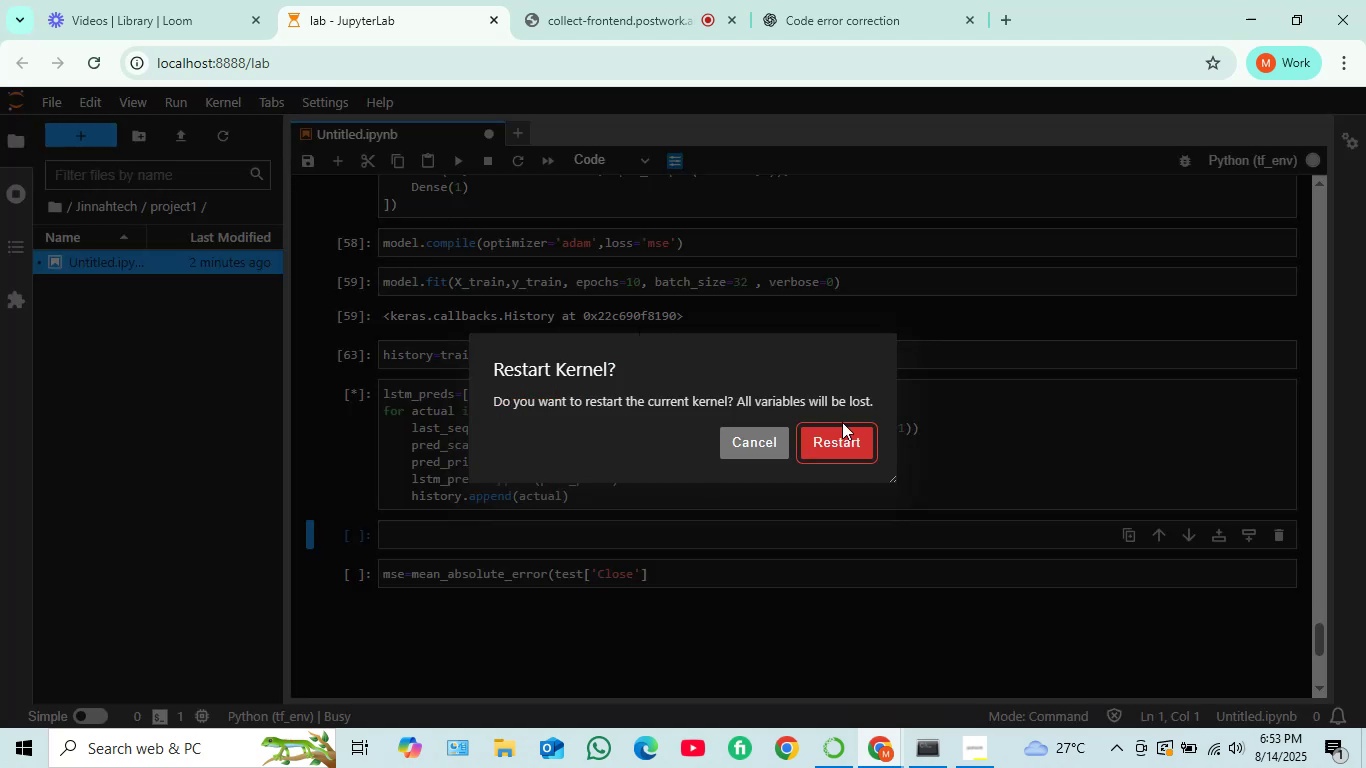 
left_click([839, 443])
 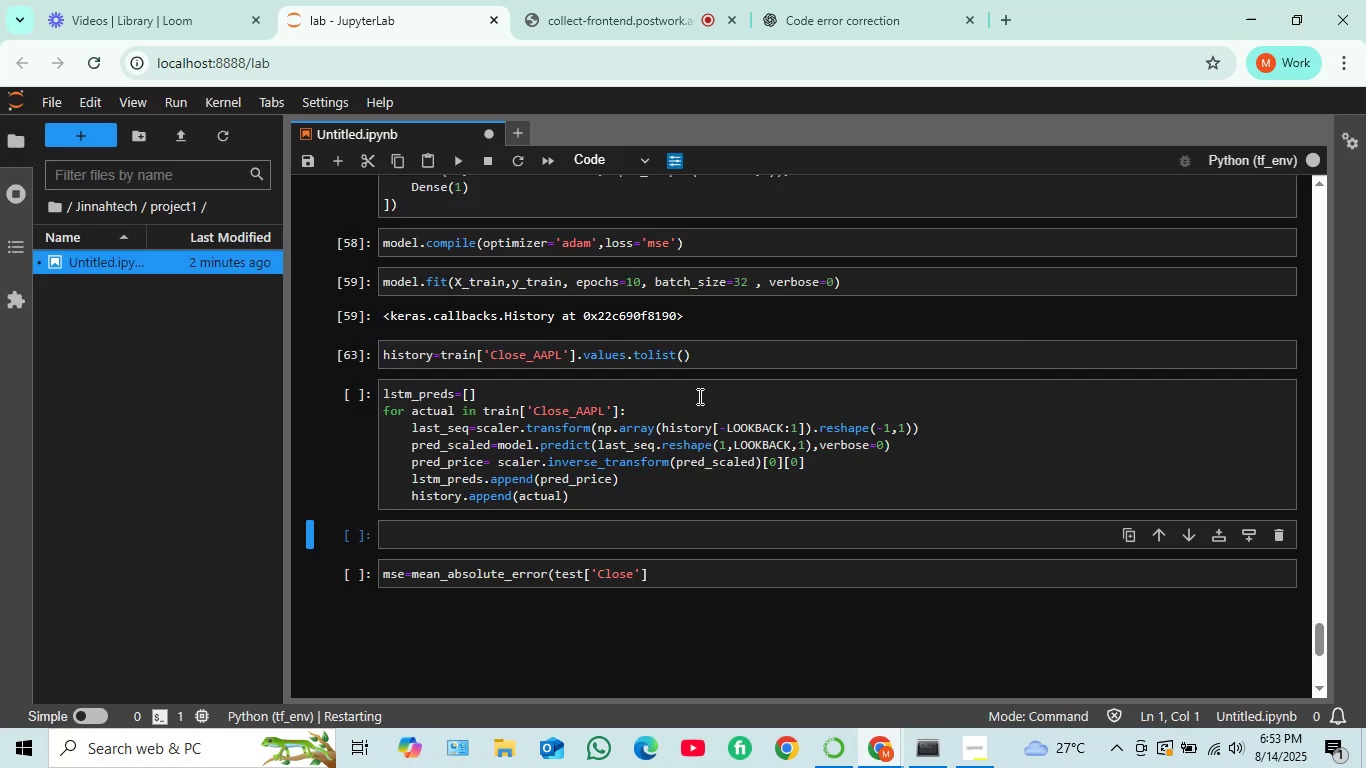 
scroll: coordinate [623, 371], scroll_direction: up, amount: 27.0
 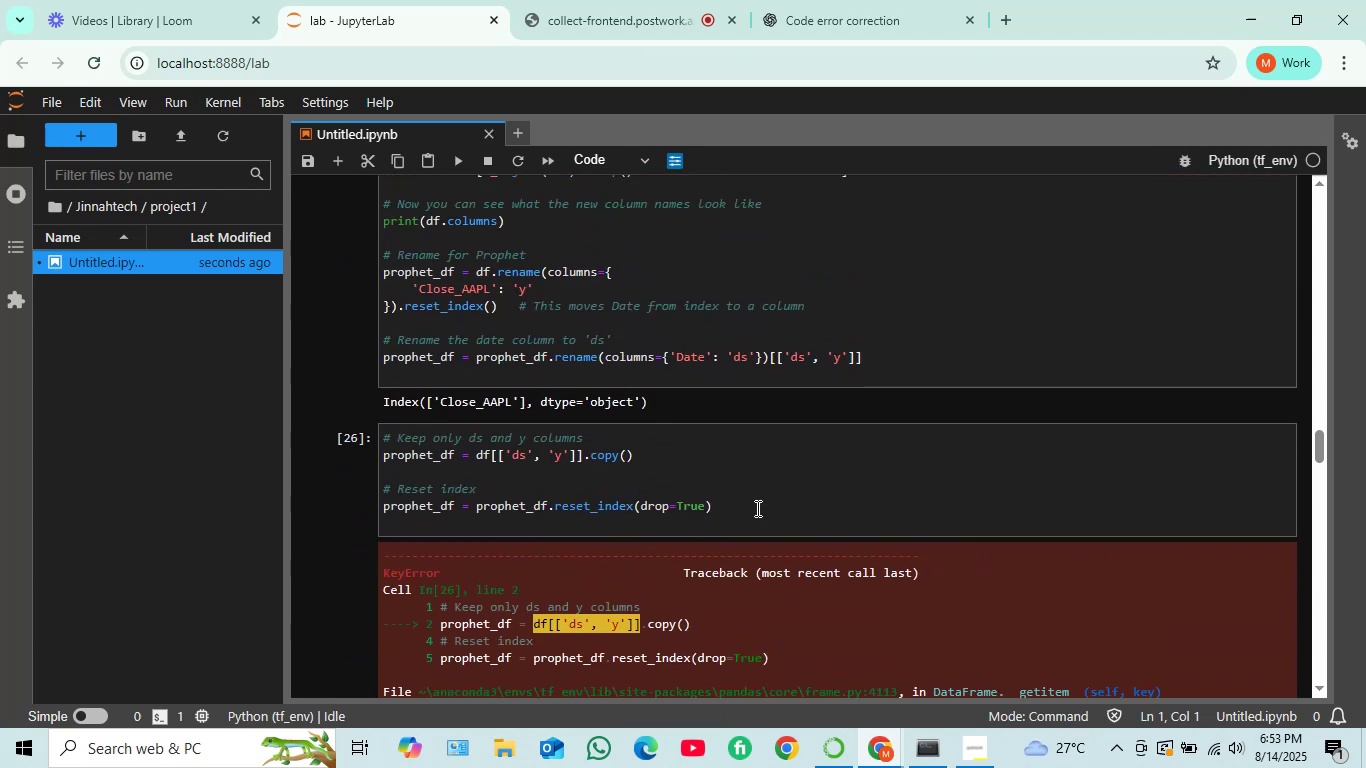 
wait(5.5)
 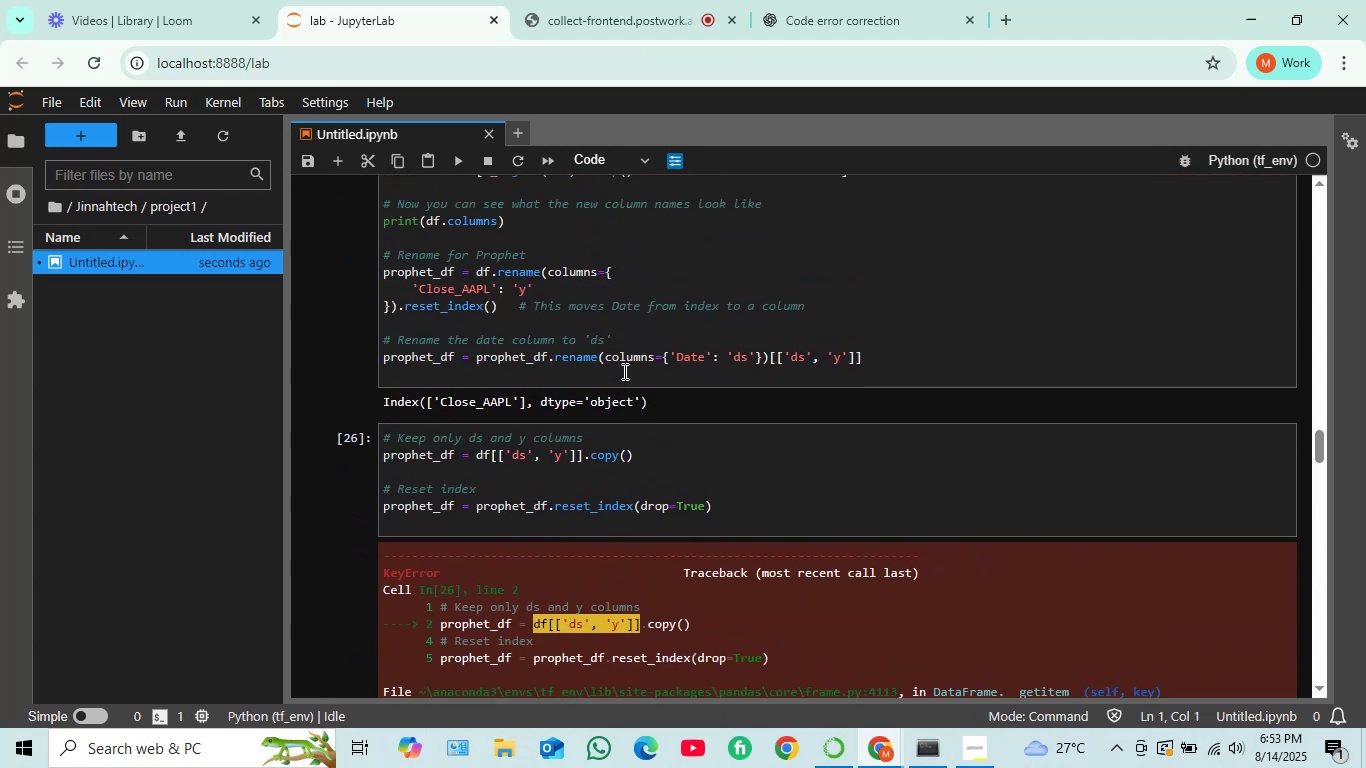 
left_click_drag(start_coordinate=[749, 510], to_coordinate=[378, 444])
 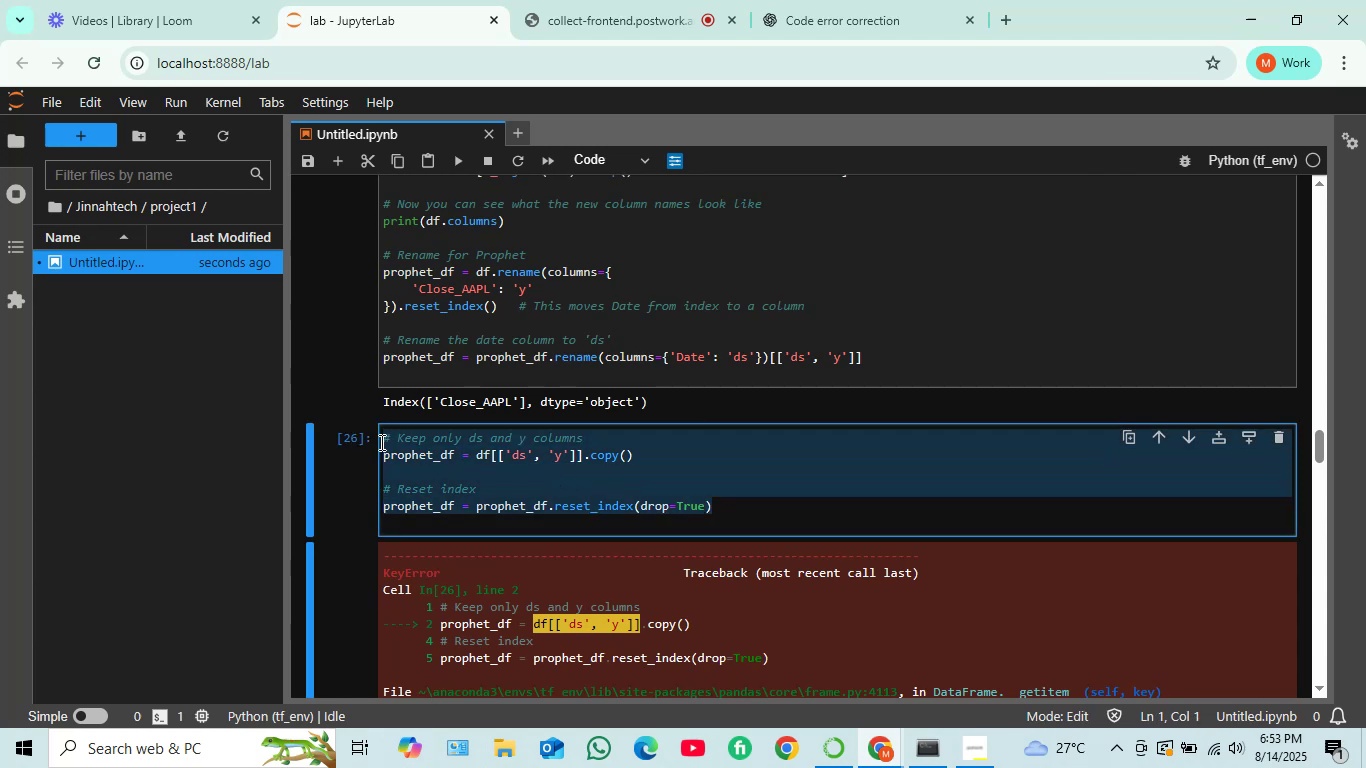 
key(Backspace)
 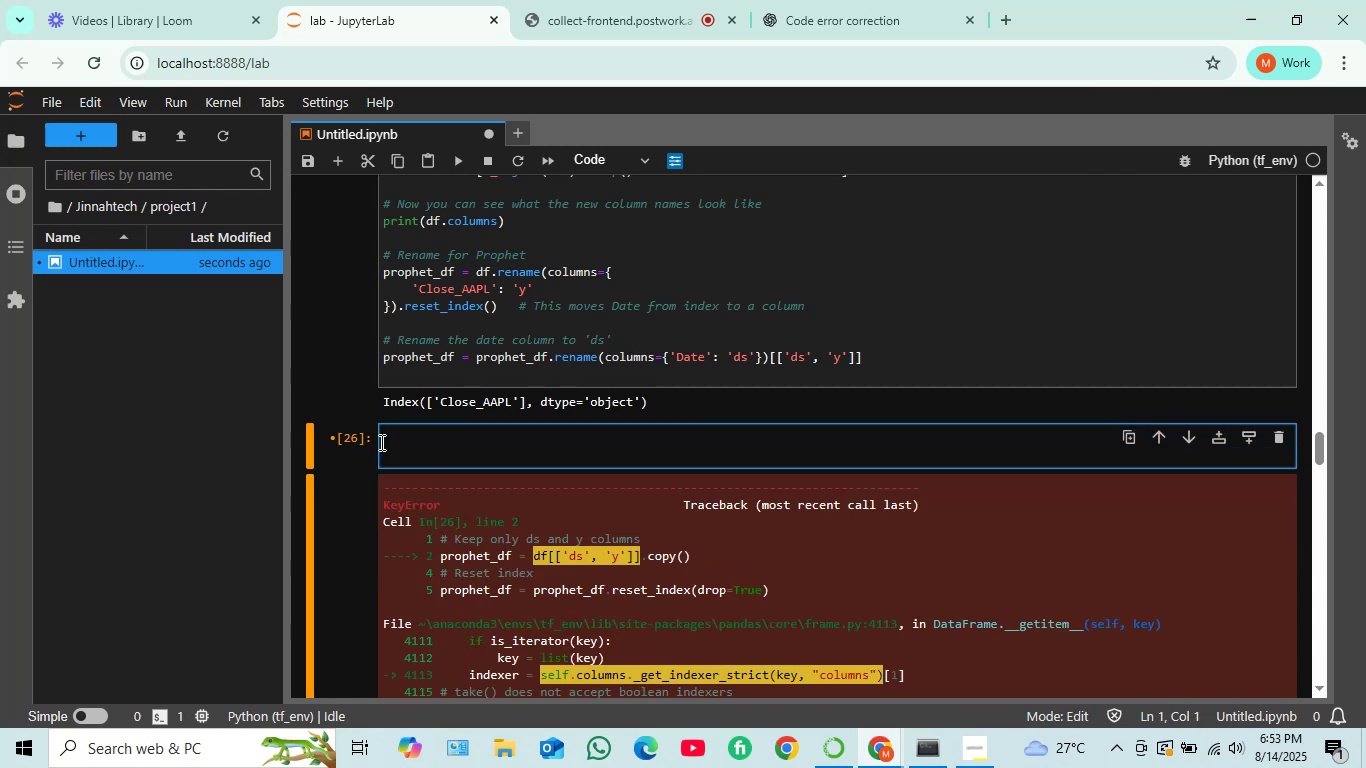 
key(Shift+ShiftRight)
 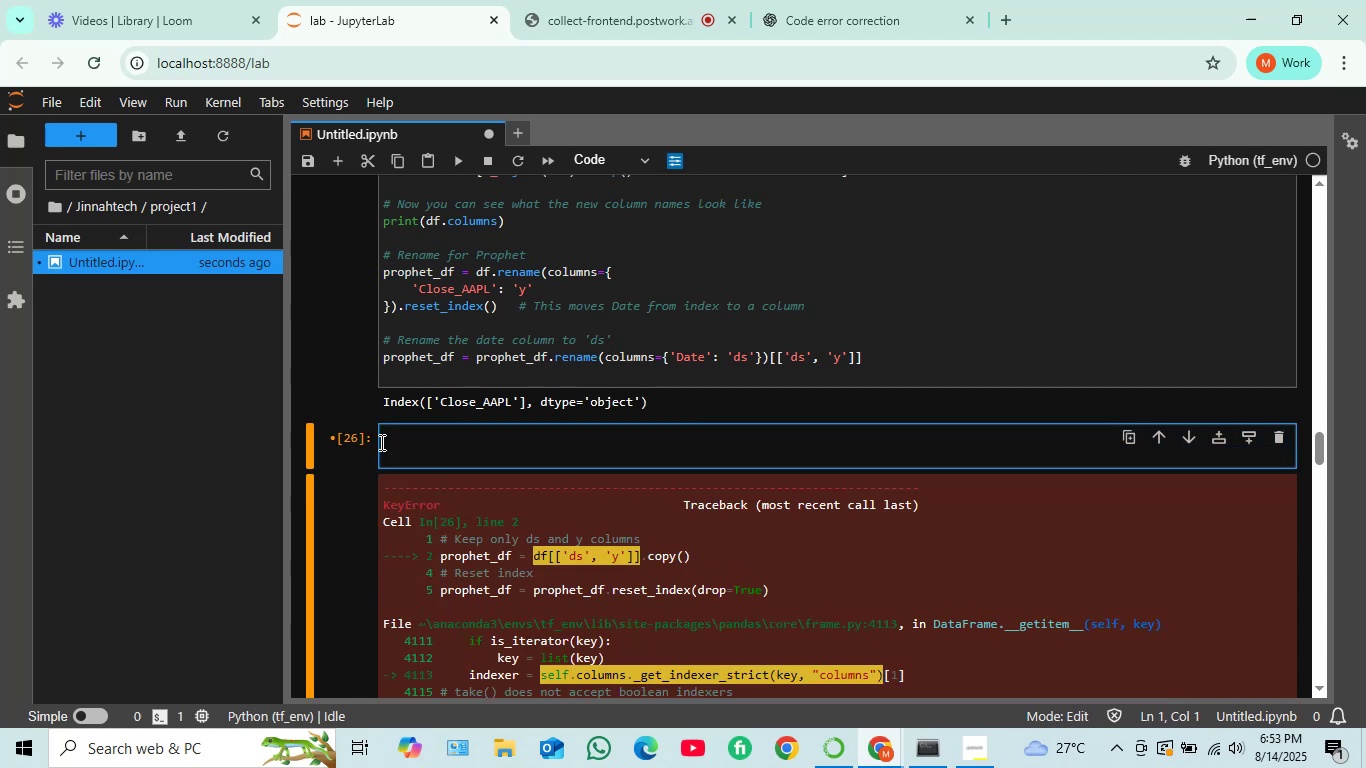 
key(Shift+Enter)
 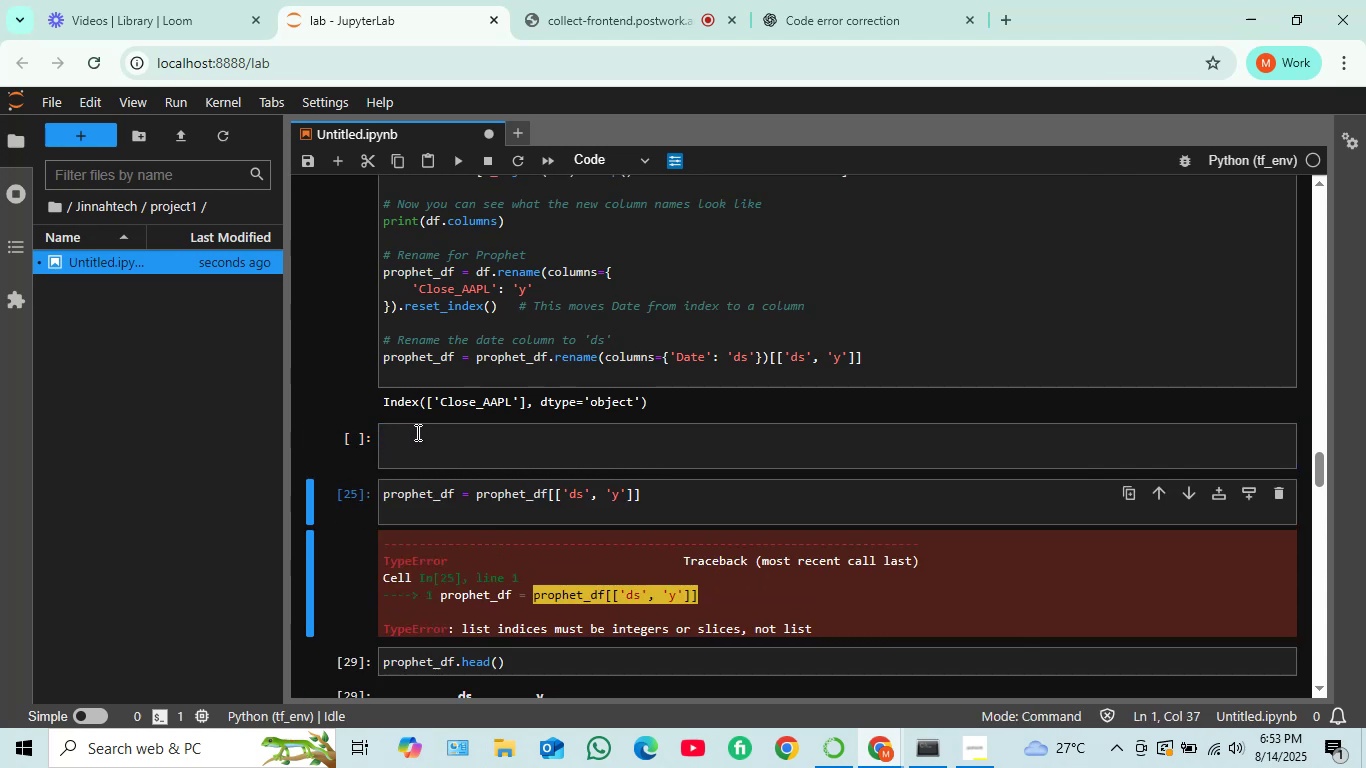 
scroll: coordinate [464, 211], scroll_direction: up, amount: 48.0
 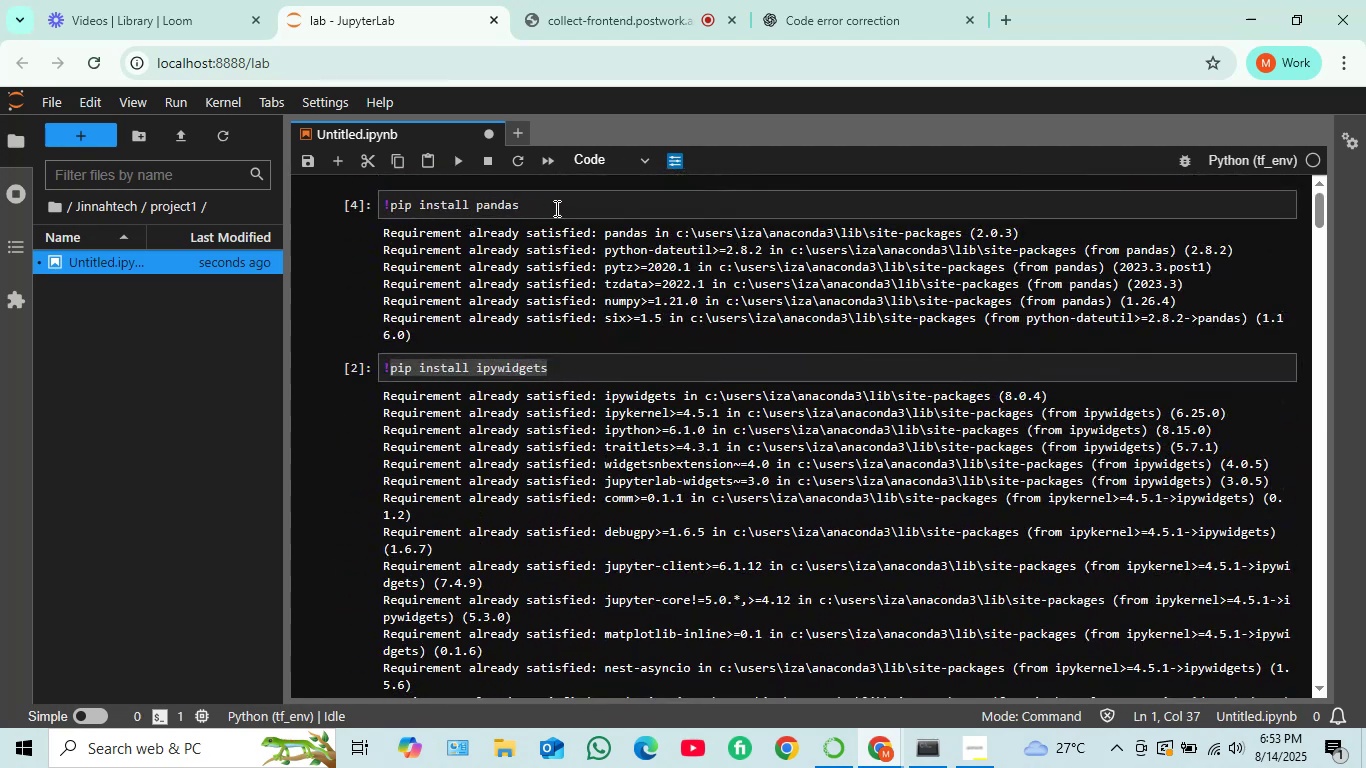 
left_click([556, 207])
 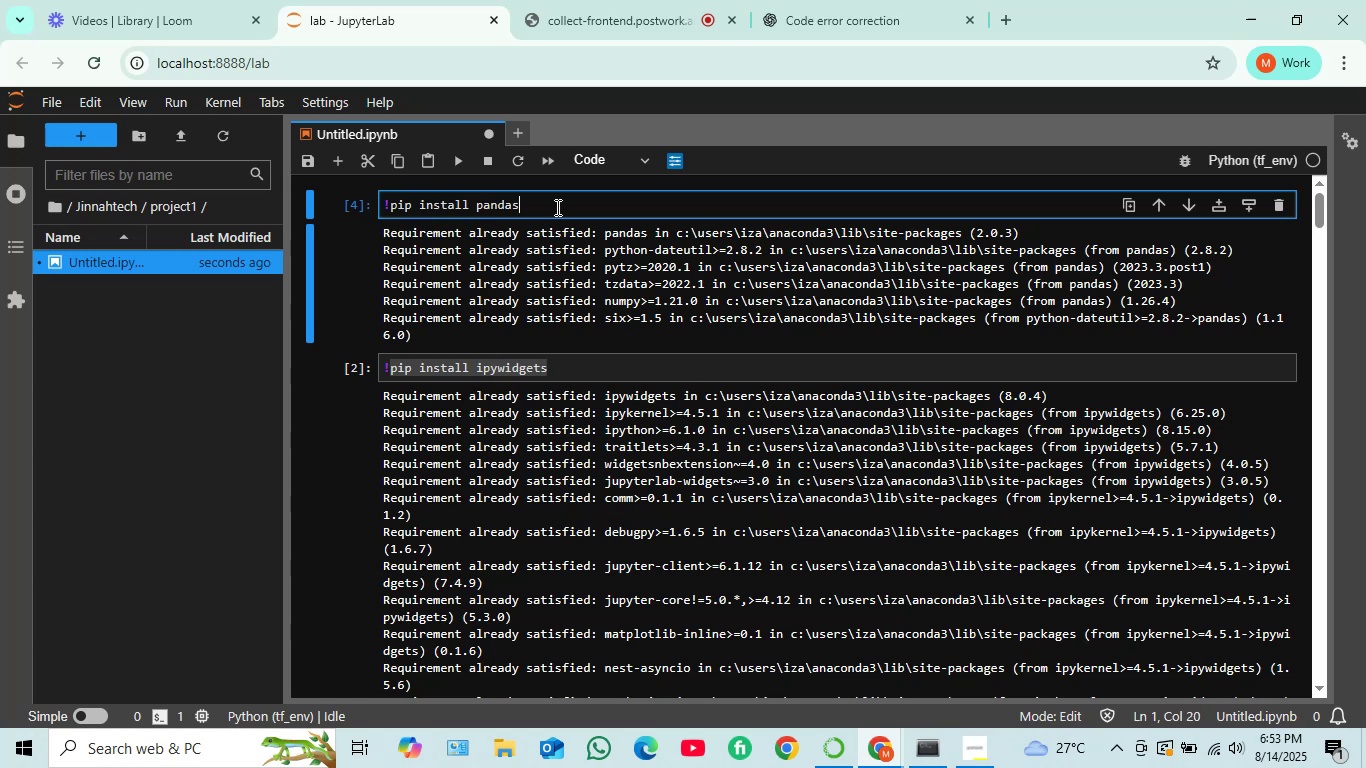 
scroll: coordinate [552, 208], scroll_direction: down, amount: 9.0
 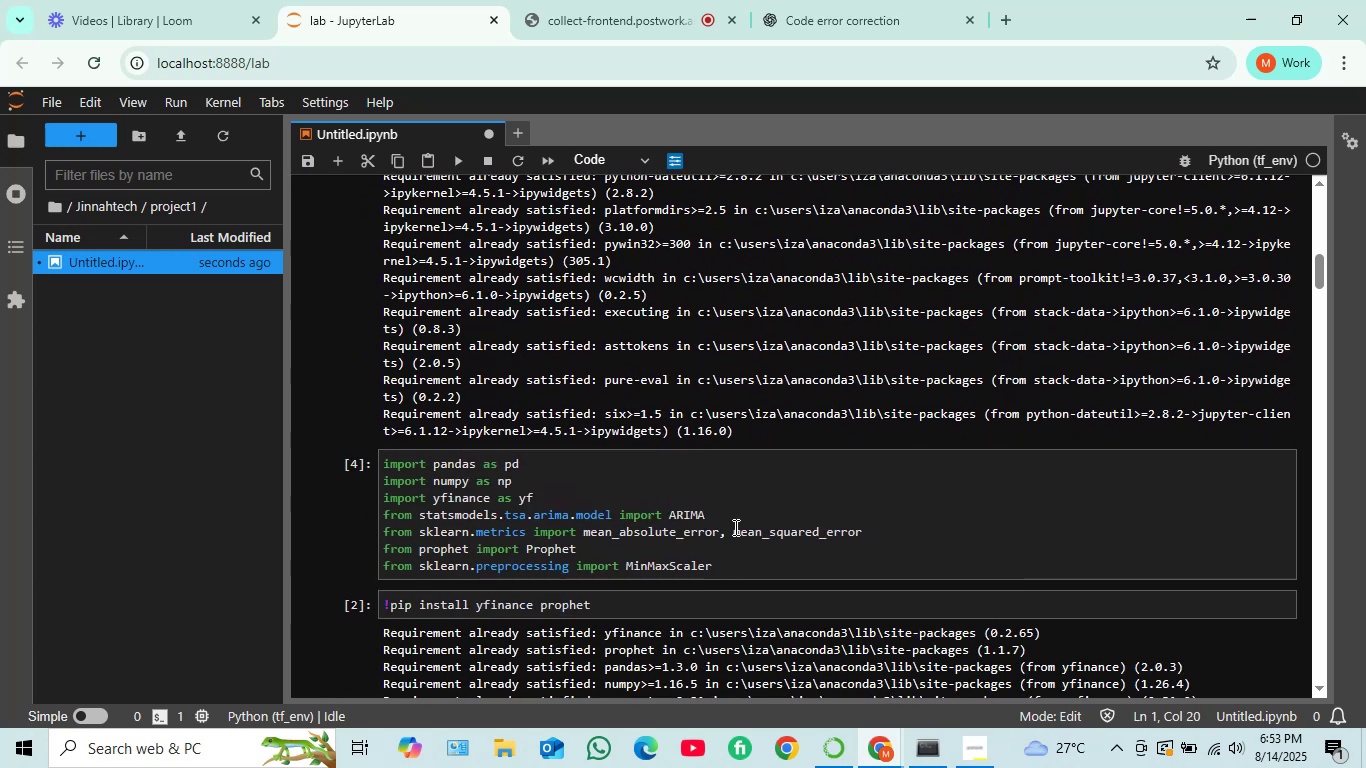 
left_click([748, 565])
 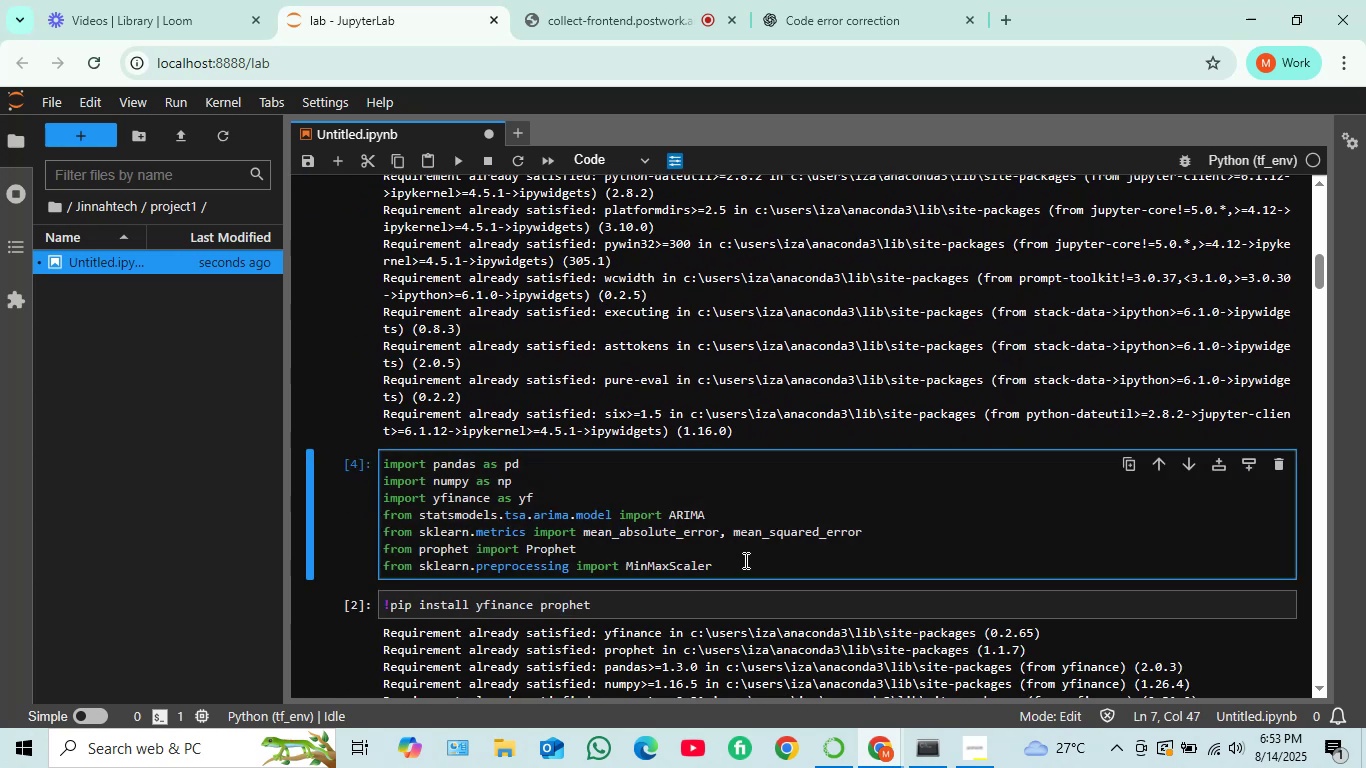 
key(Shift+ShiftRight)
 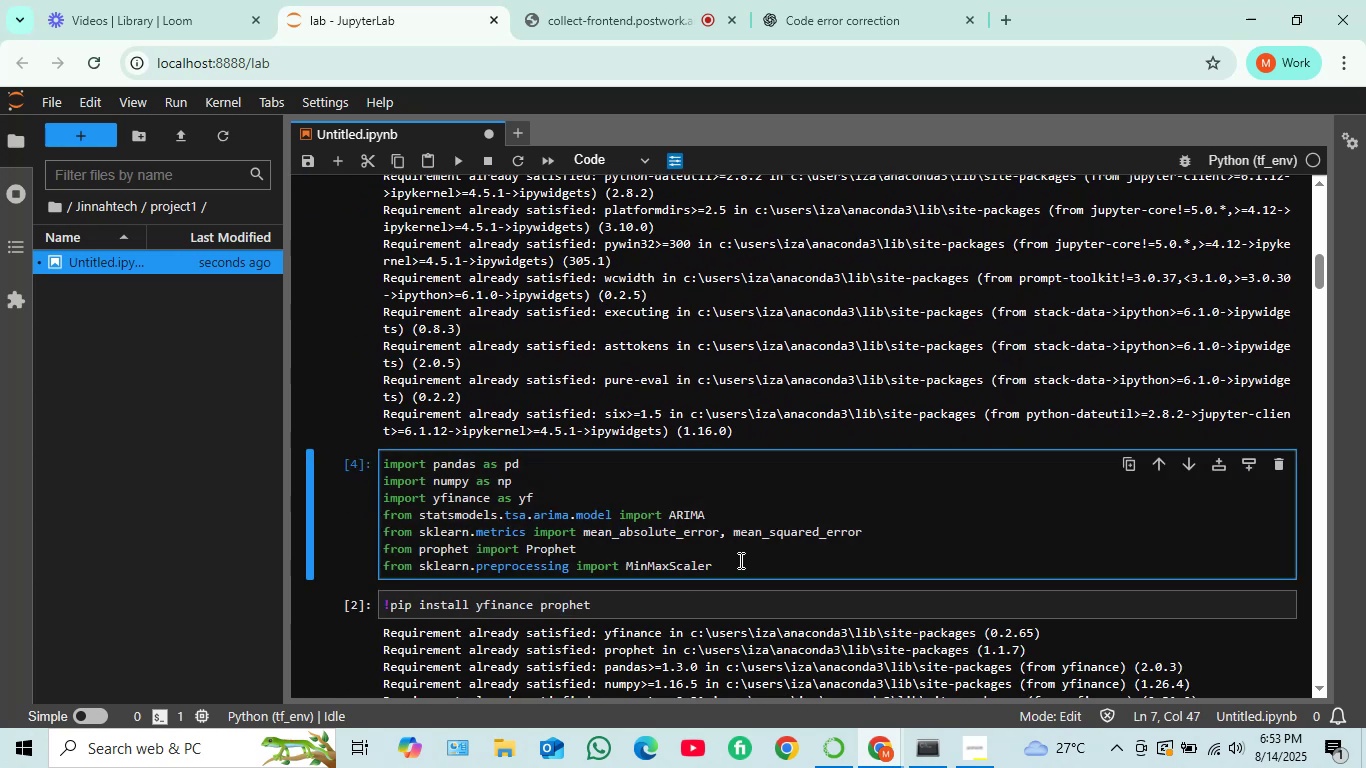 
key(Shift+Enter)
 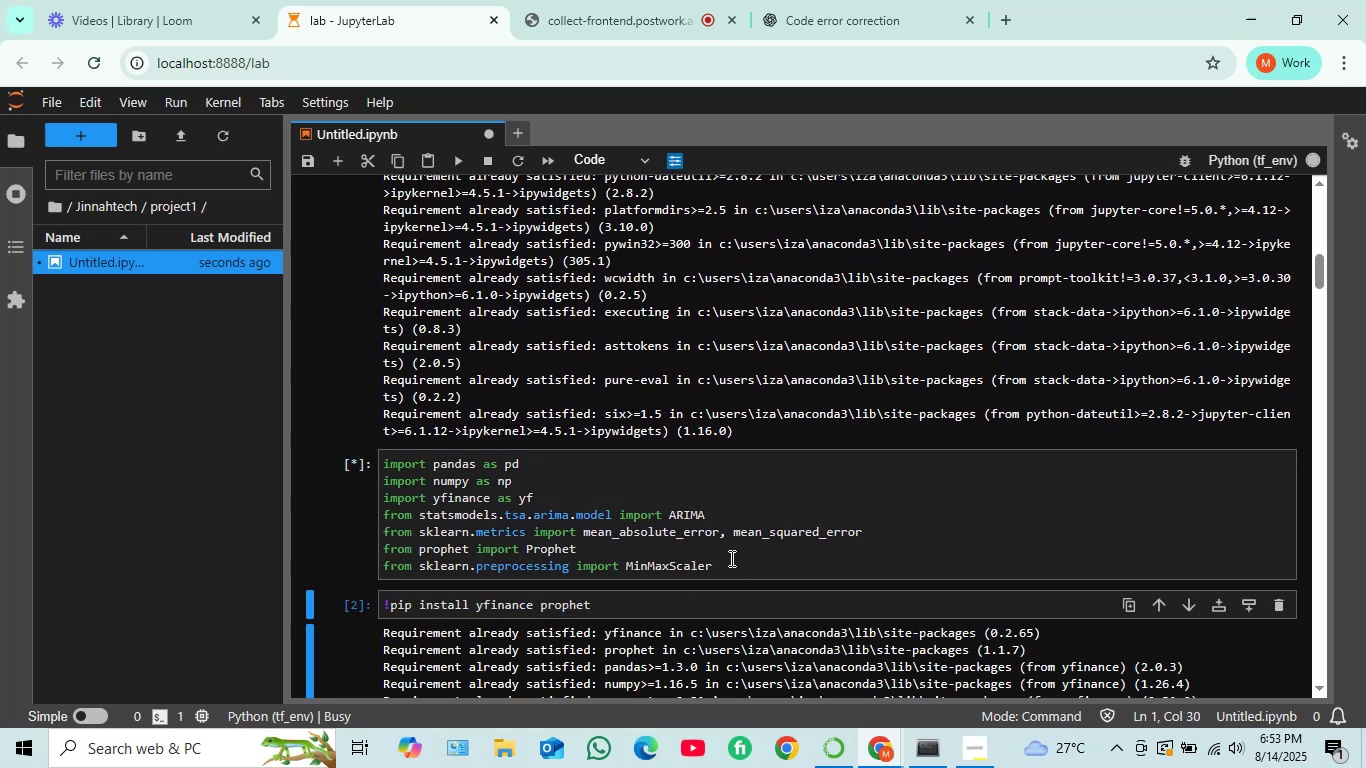 
scroll: coordinate [725, 554], scroll_direction: down, amount: 2.0
 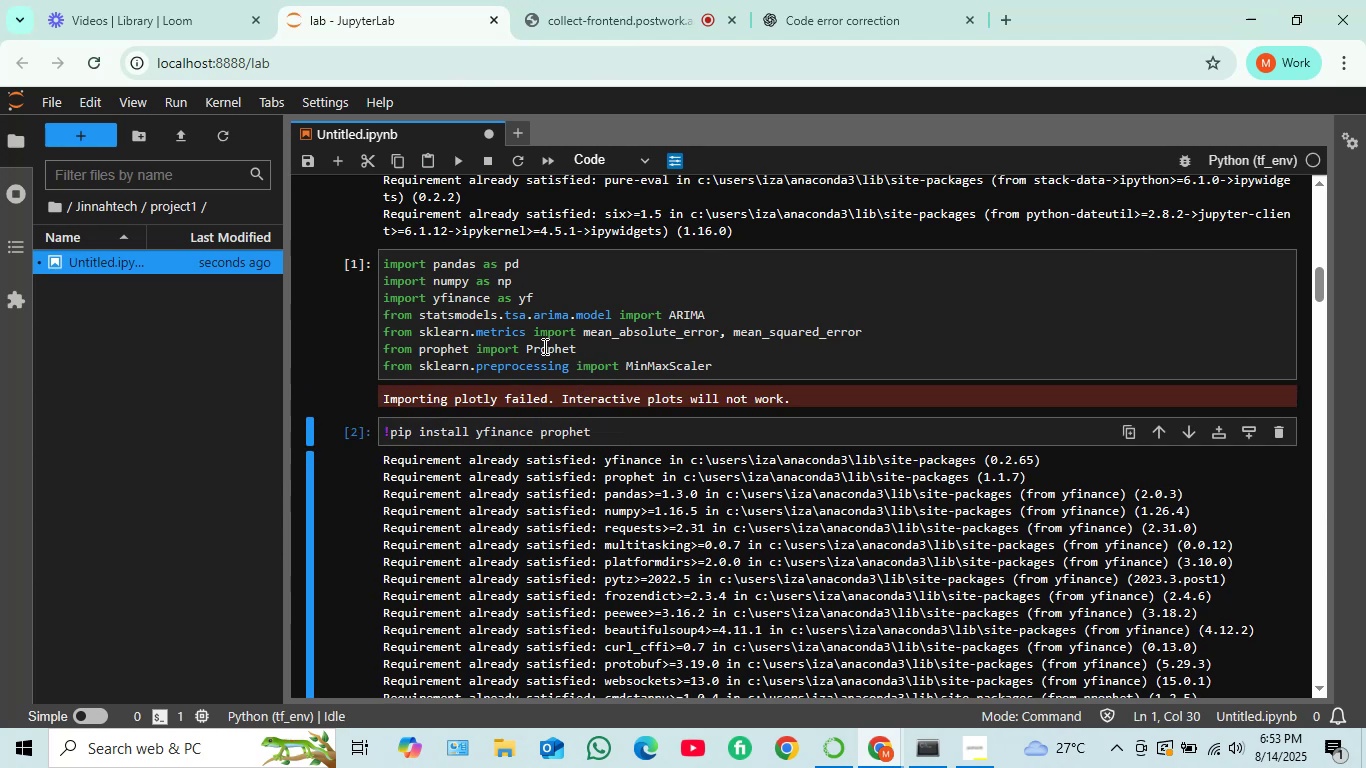 
wait(10.53)
 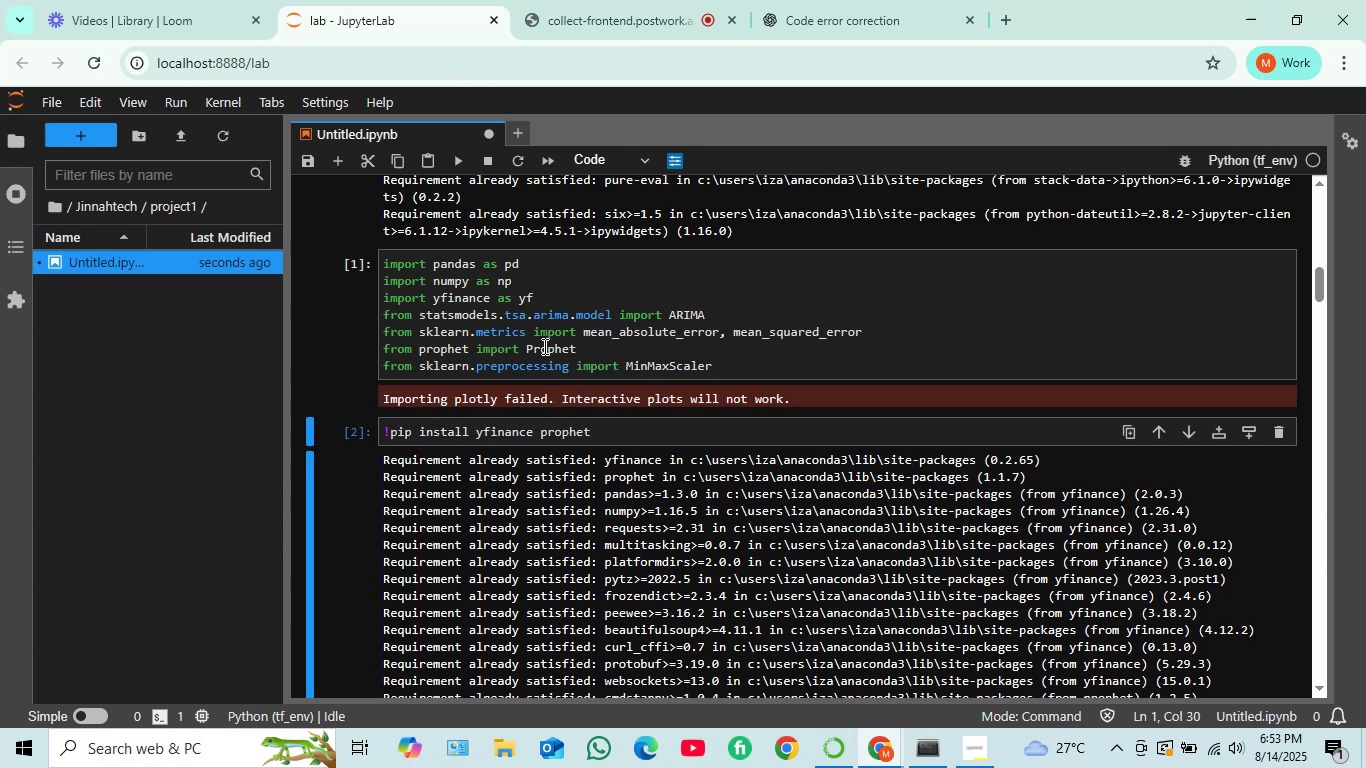 
scroll: coordinate [639, 406], scroll_direction: up, amount: 1.0
 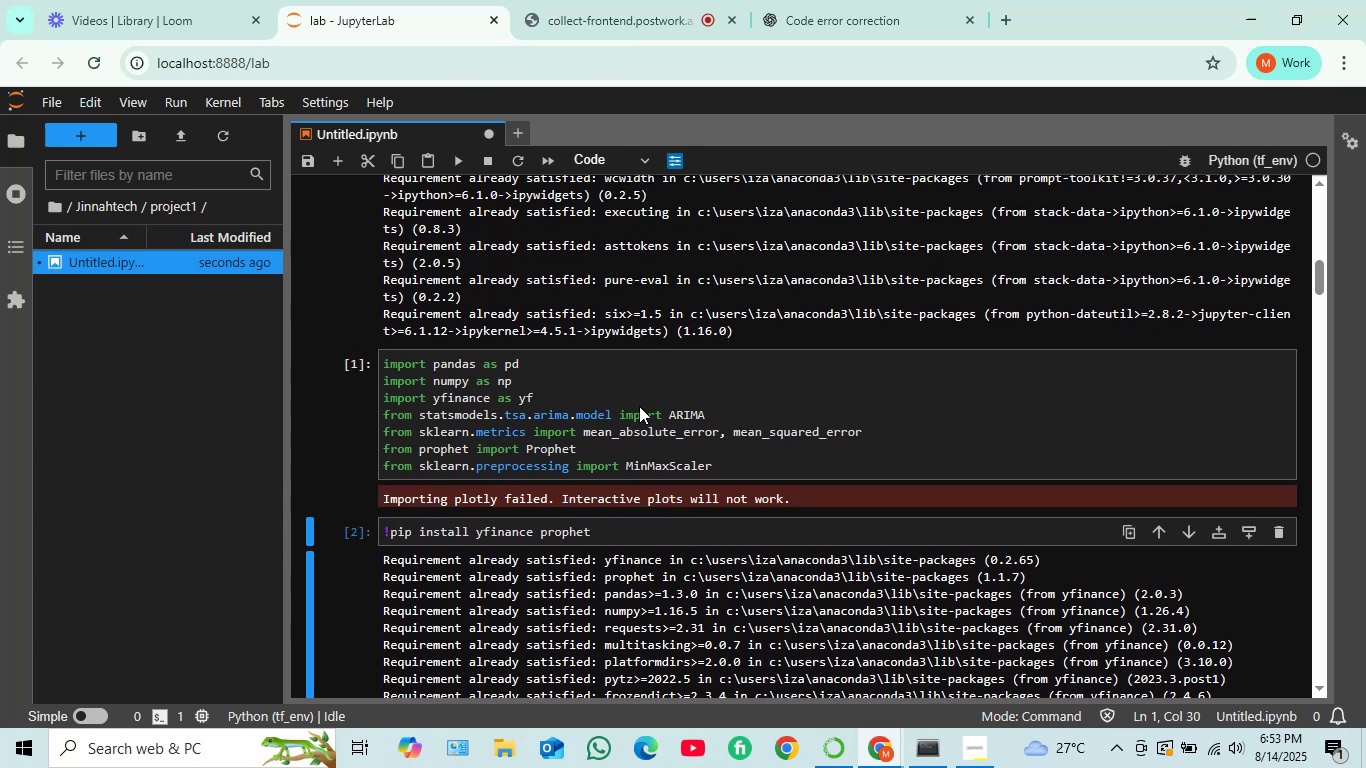 
scroll: coordinate [639, 406], scroll_direction: down, amount: 2.0
 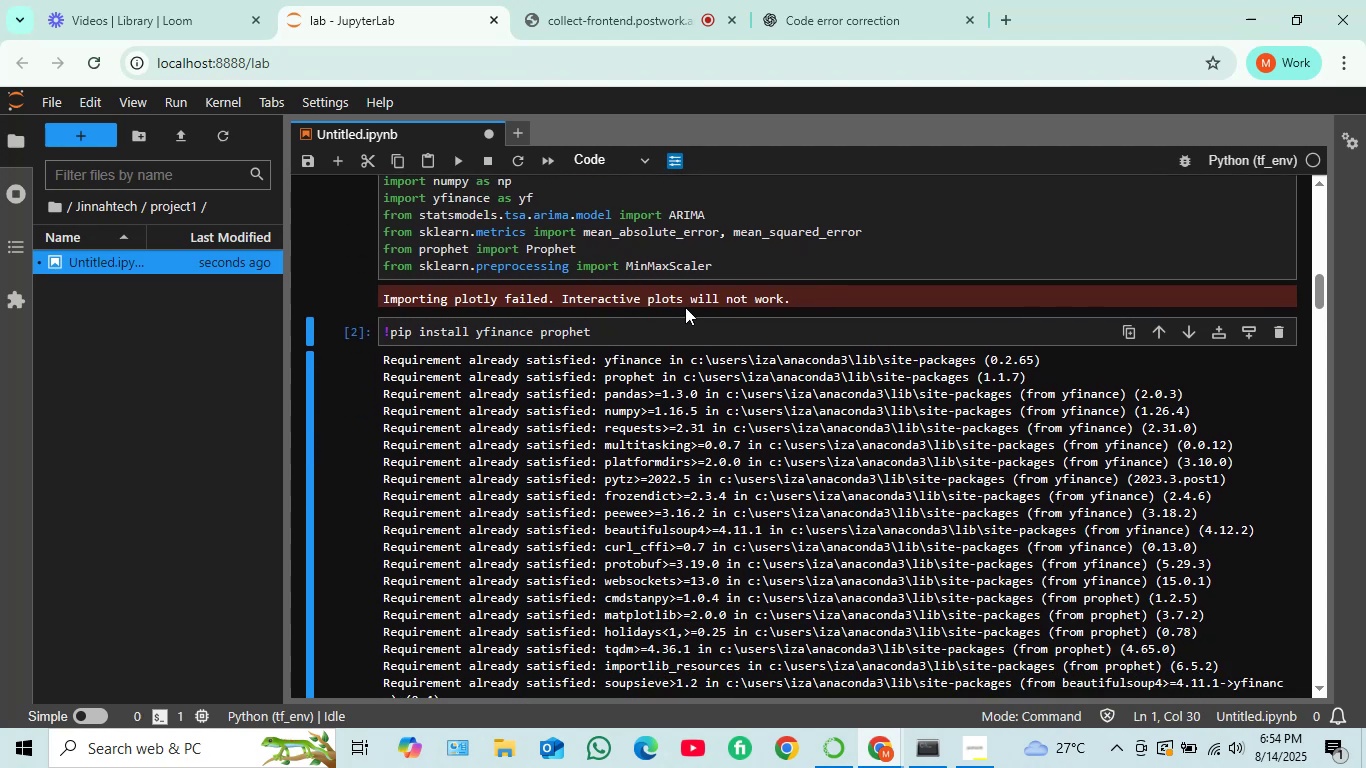 
wait(7.06)
 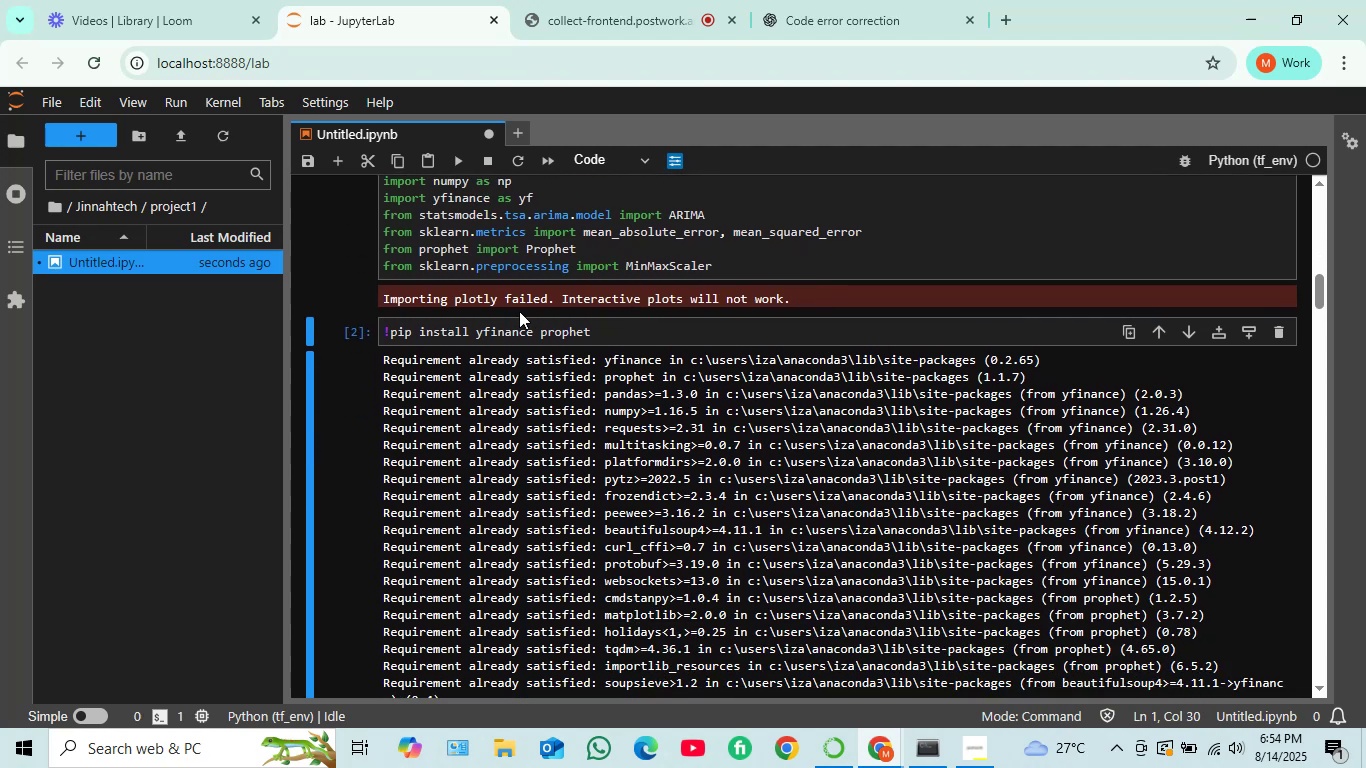 
scroll: coordinate [756, 304], scroll_direction: up, amount: 2.0
 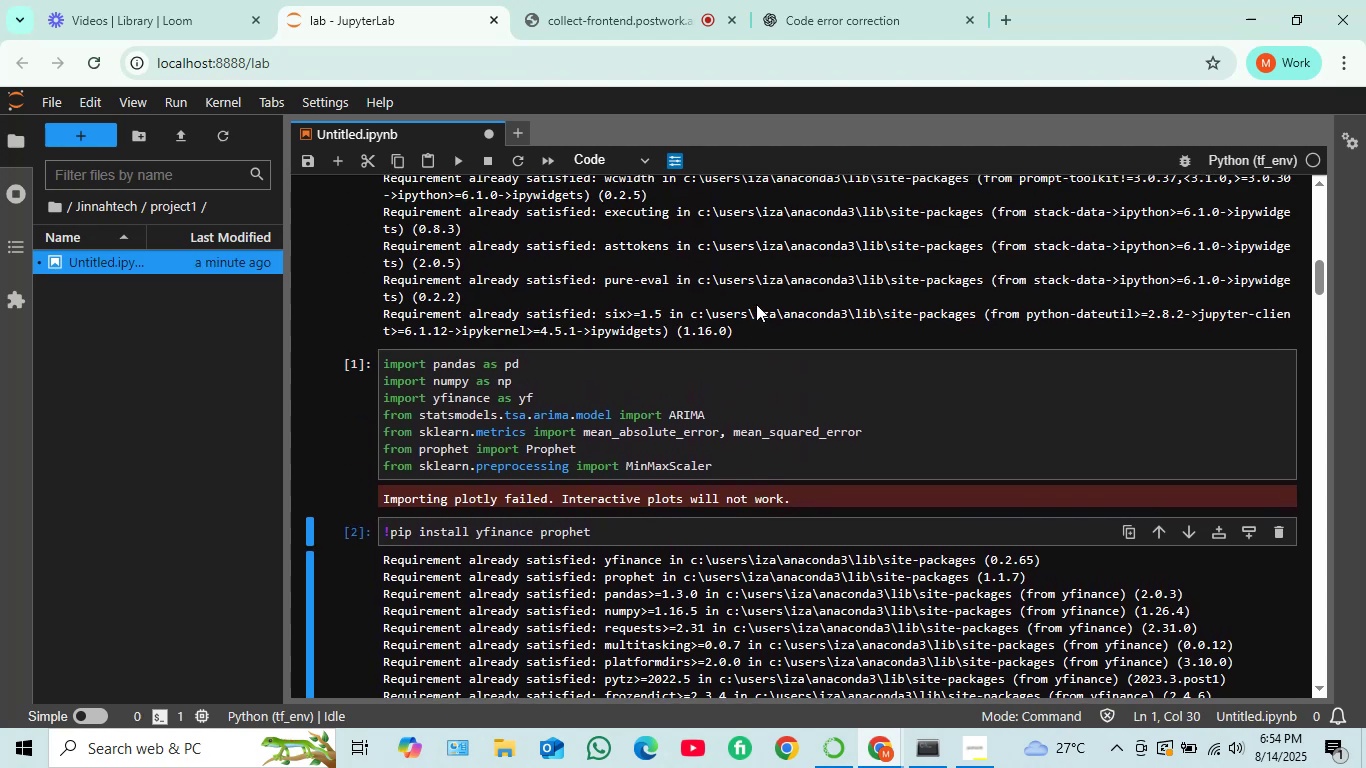 
scroll: coordinate [788, 303], scroll_direction: down, amount: 12.0
 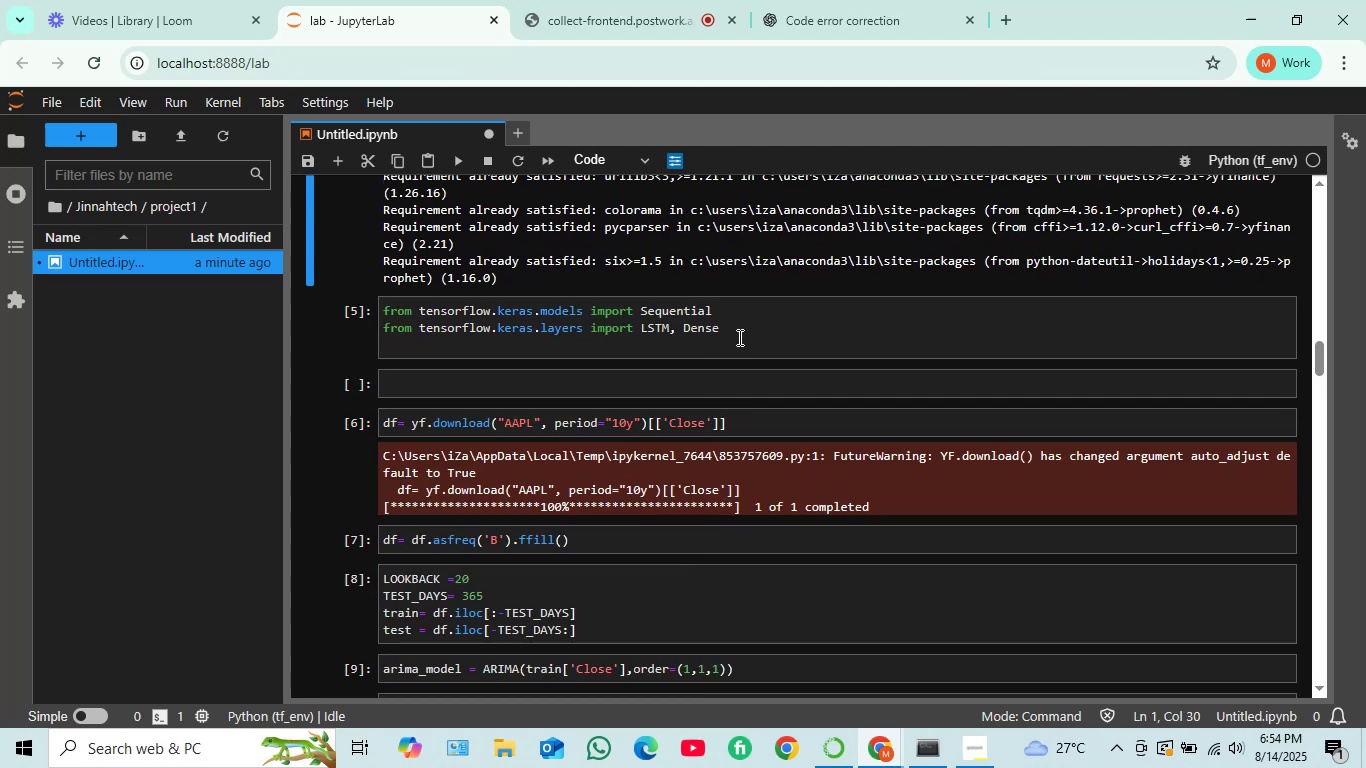 
left_click([748, 337])
 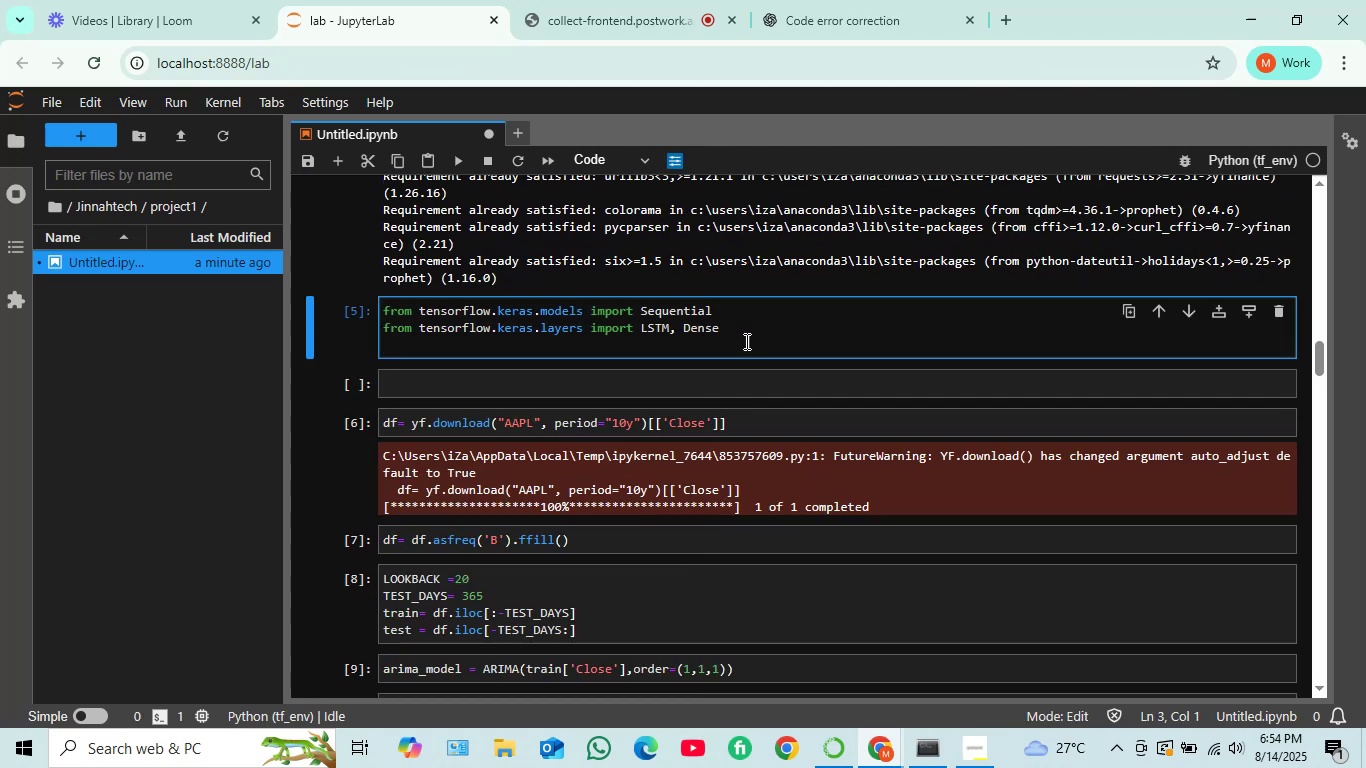 
key(Shift+ShiftRight)
 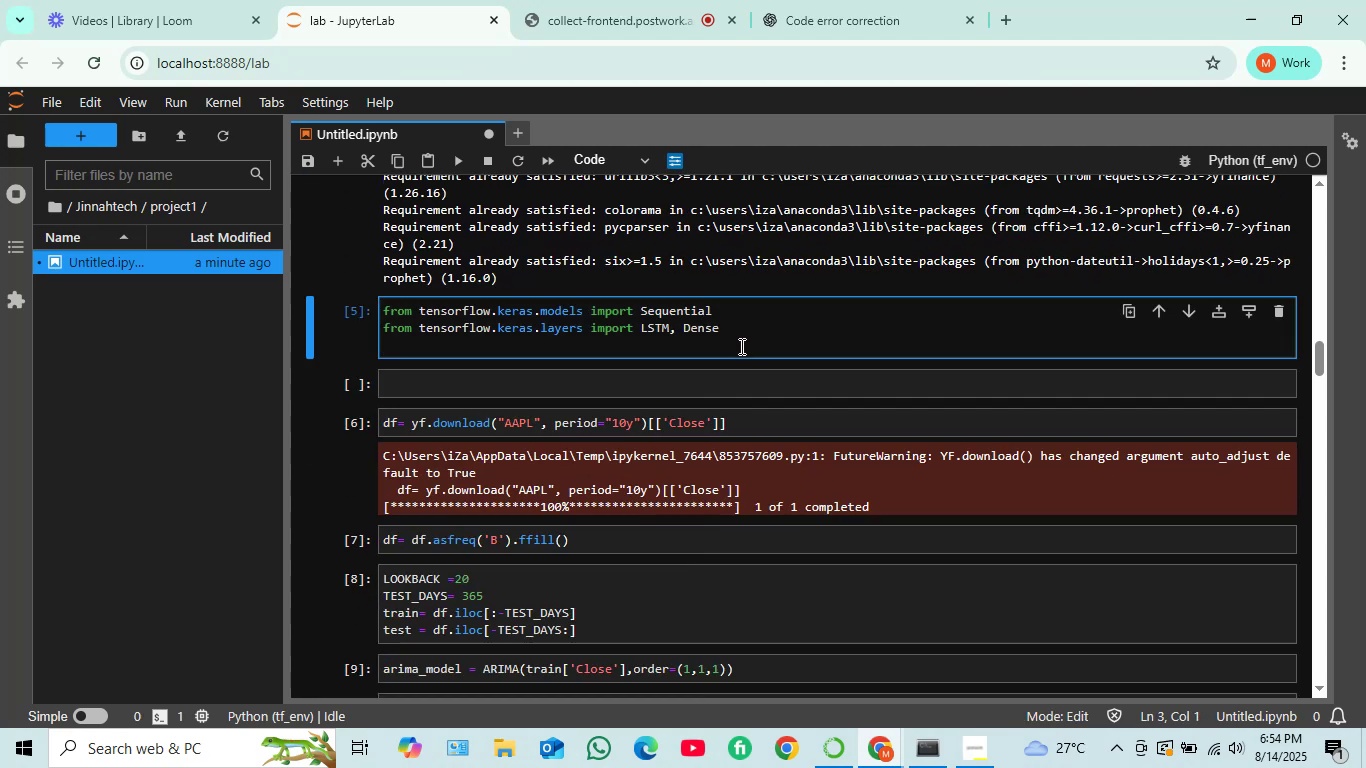 
key(Shift+Enter)
 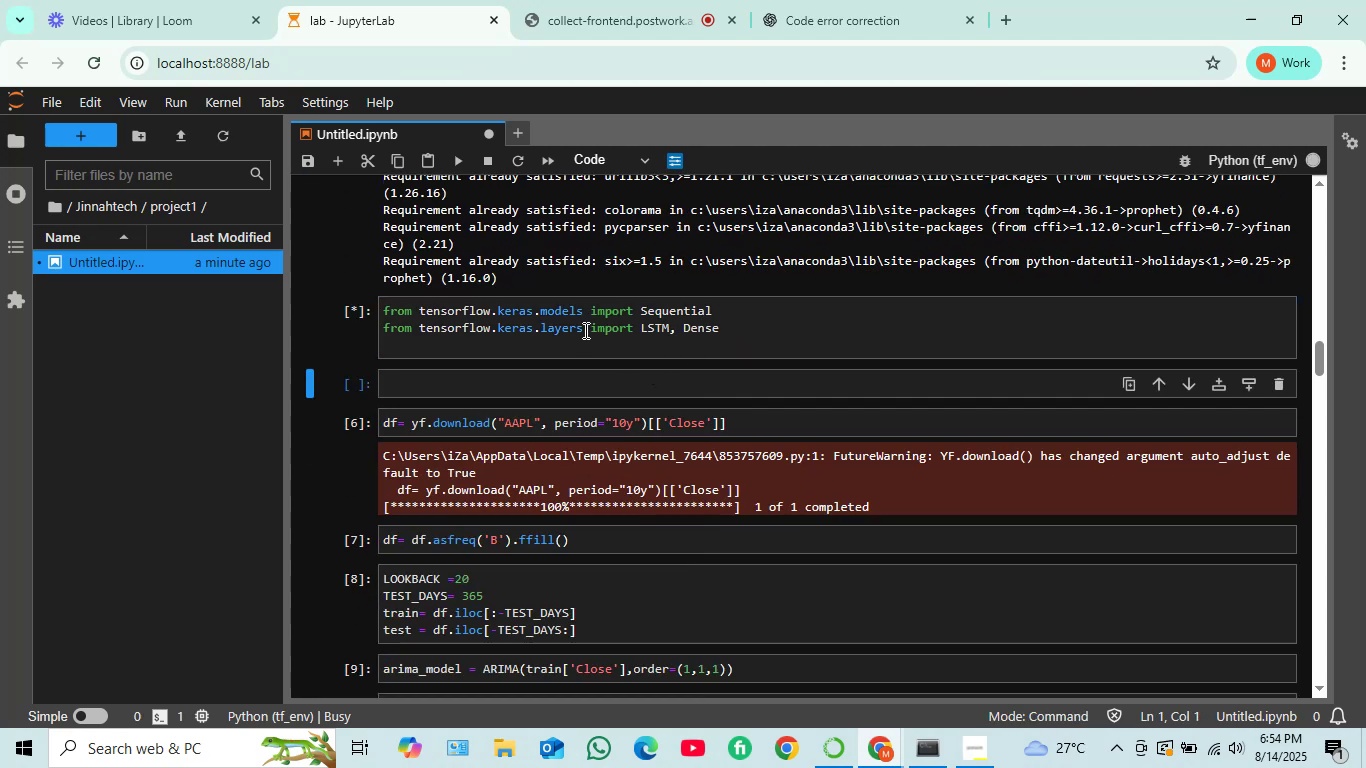 
wait(5.26)
 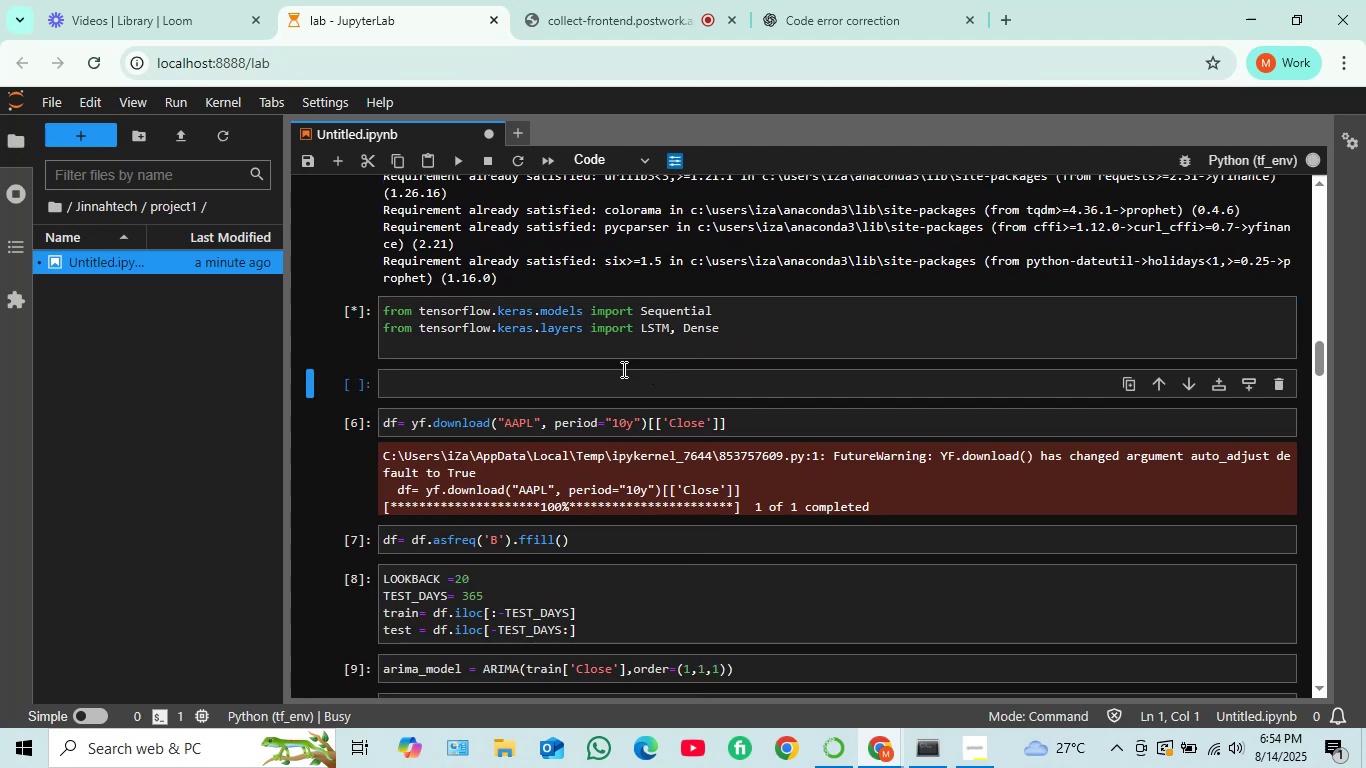 
scroll: coordinate [559, 330], scroll_direction: down, amount: 1.0
 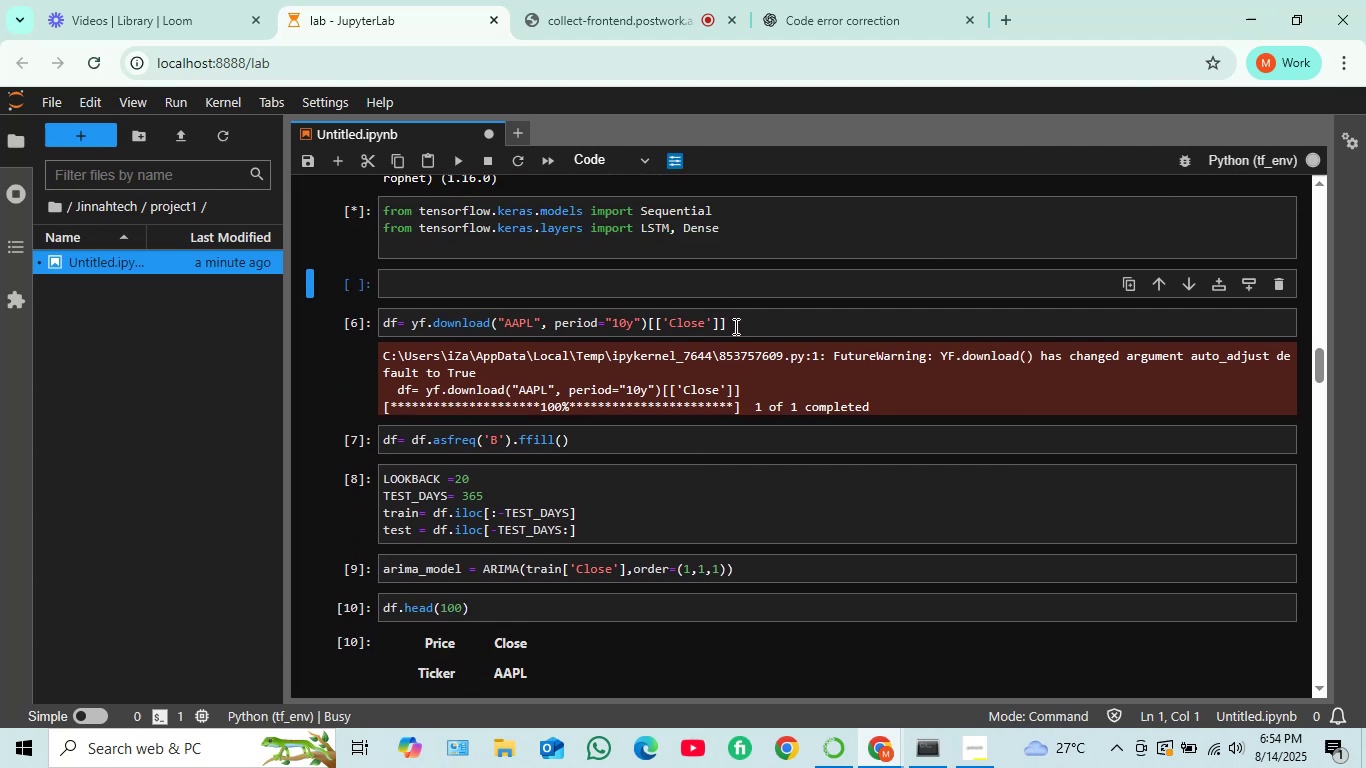 
left_click([734, 326])
 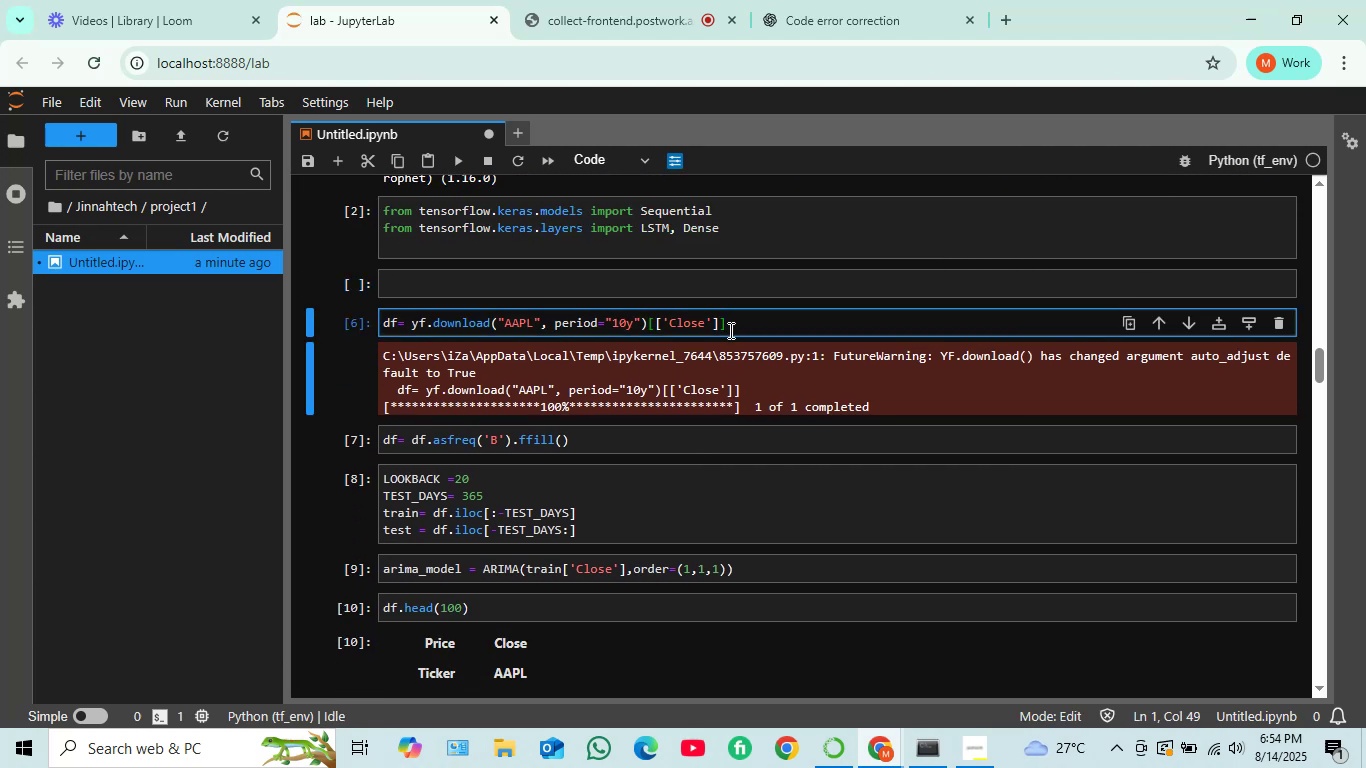 
key(Shift+Enter)
 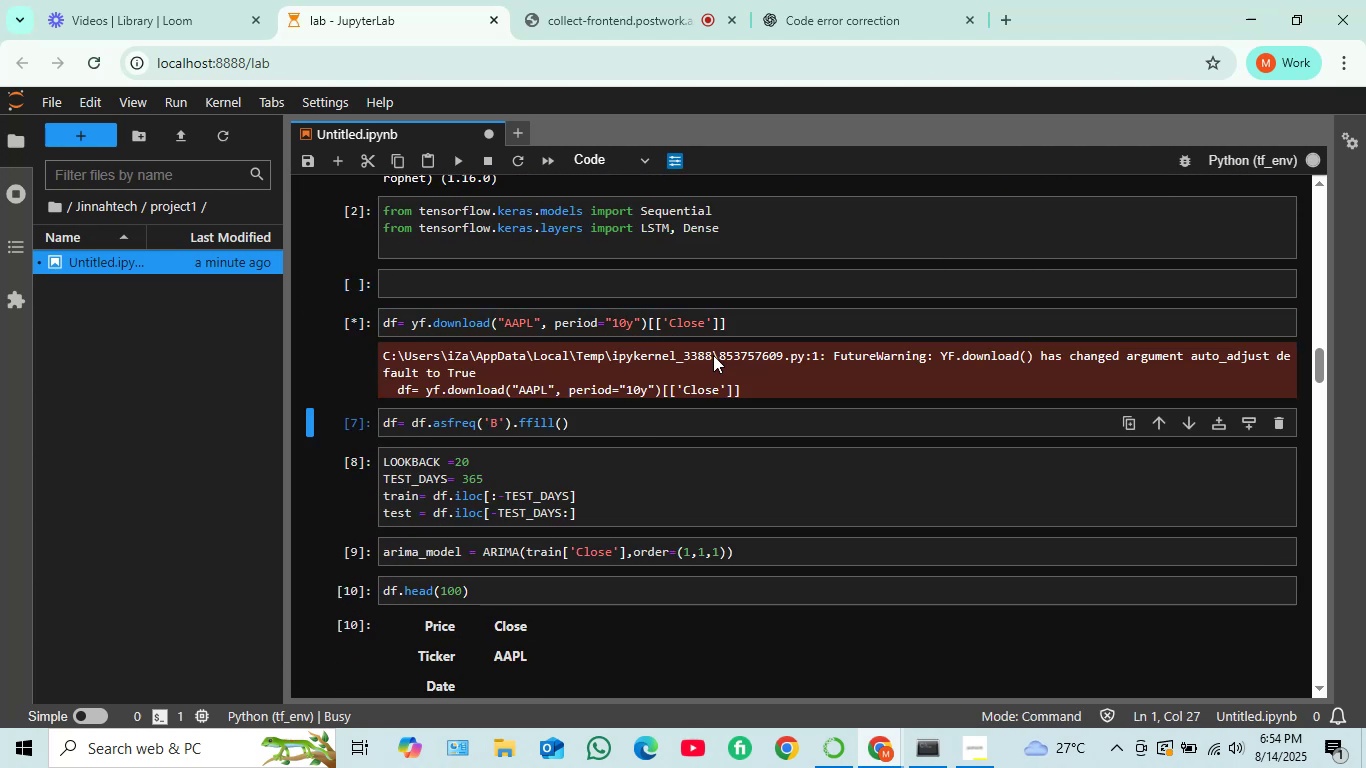 
key(Shift+Enter)
 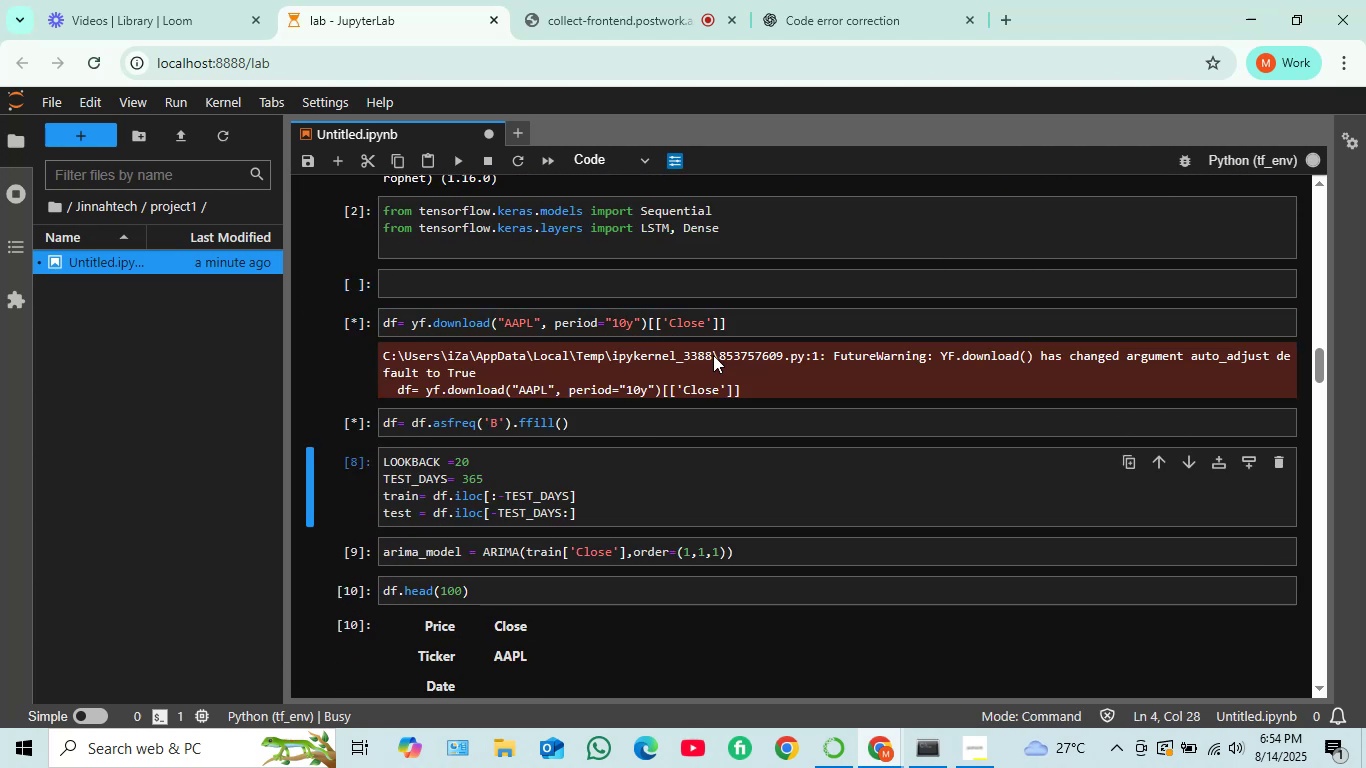 
key(Shift+Enter)
 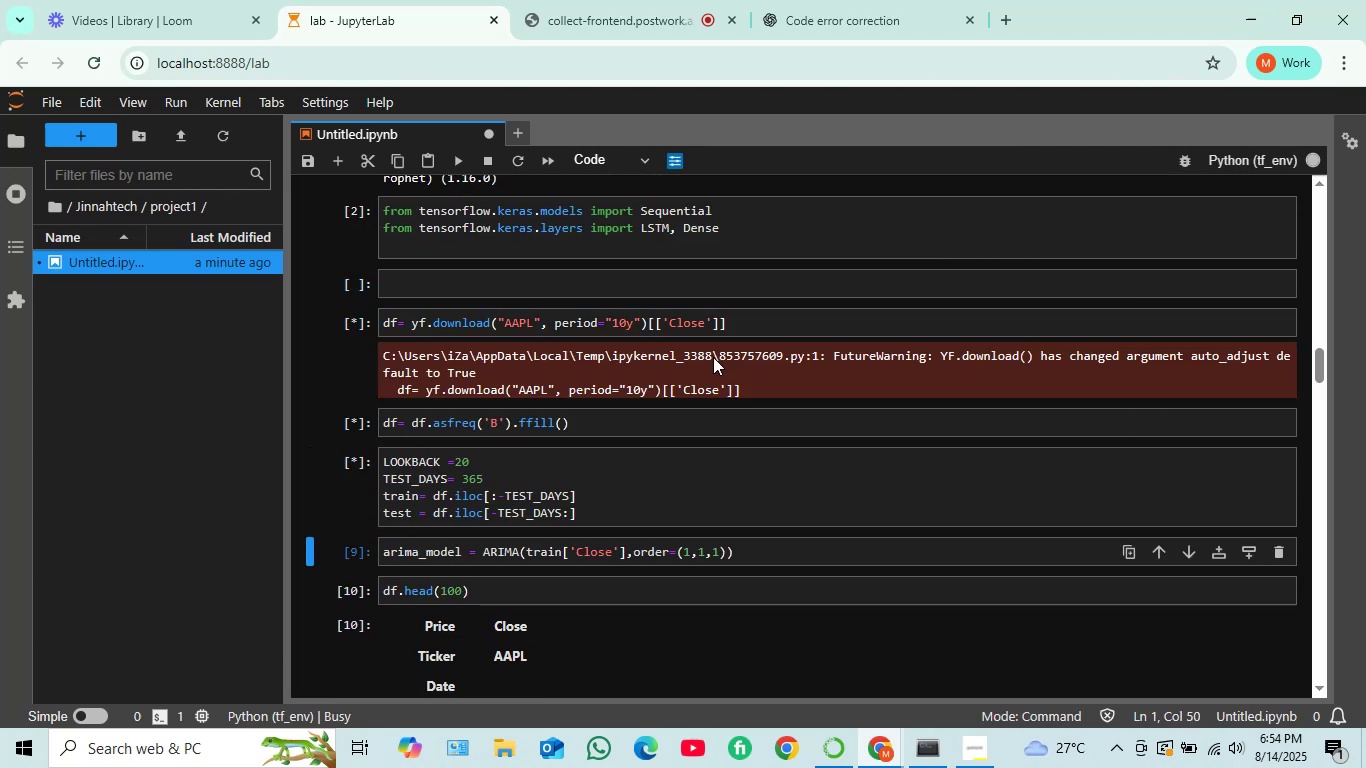 
key(Shift+ShiftRight)
 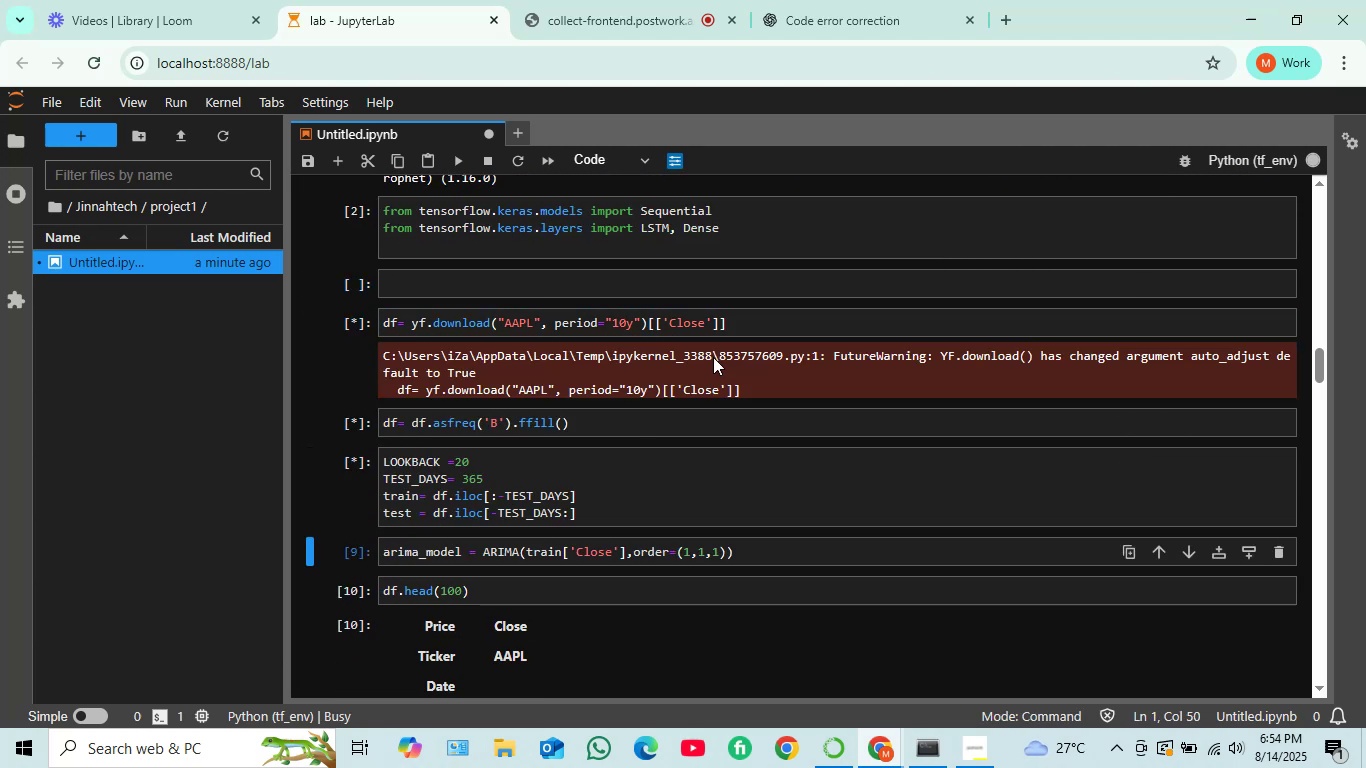 
key(Shift+Enter)
 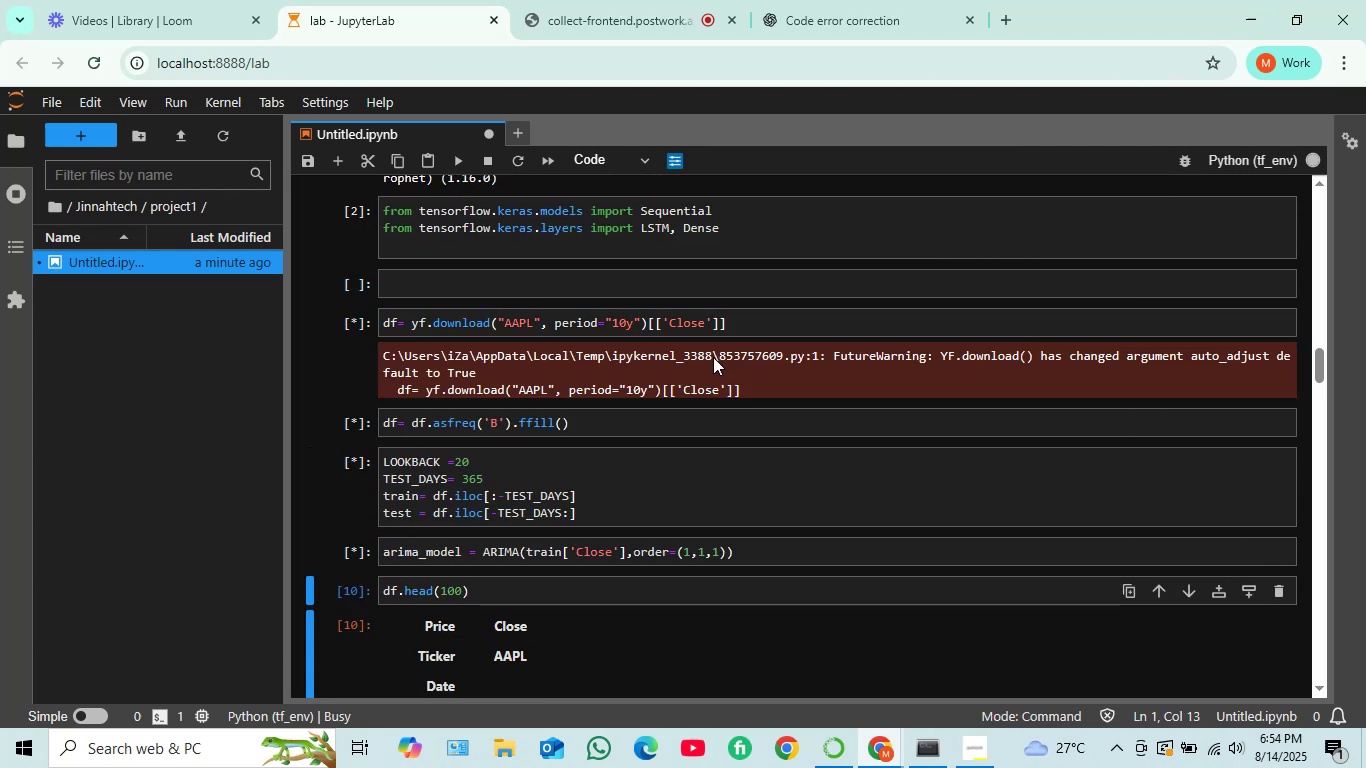 
key(Shift+ShiftRight)
 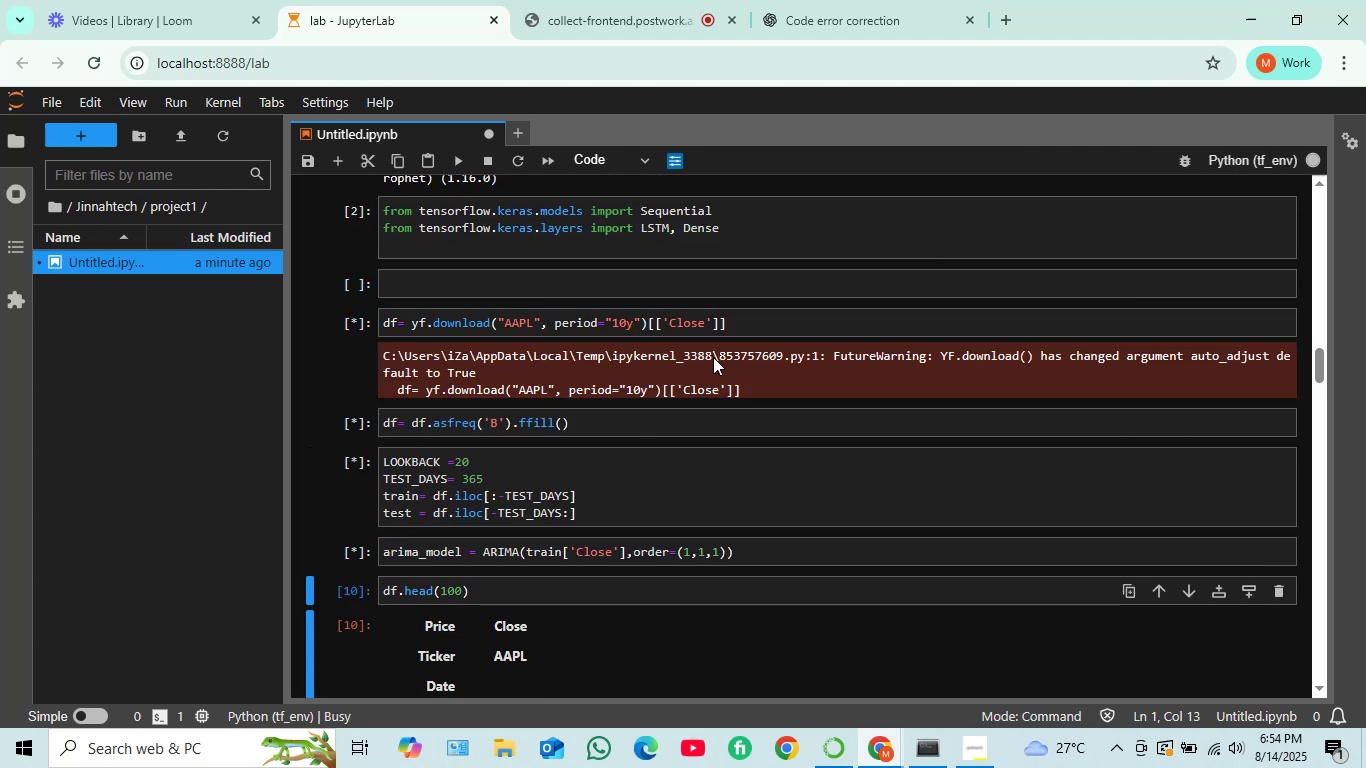 
key(Shift+Enter)
 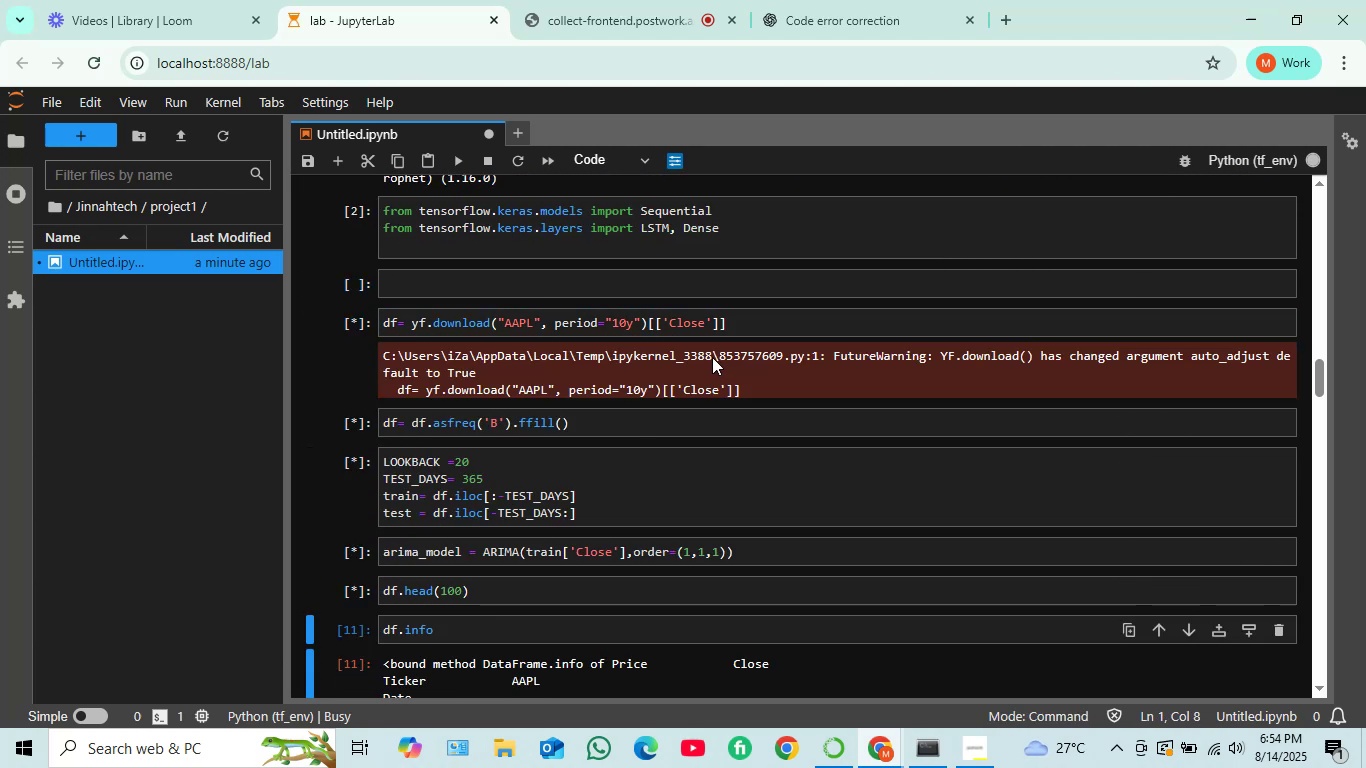 
key(Shift+ShiftRight)
 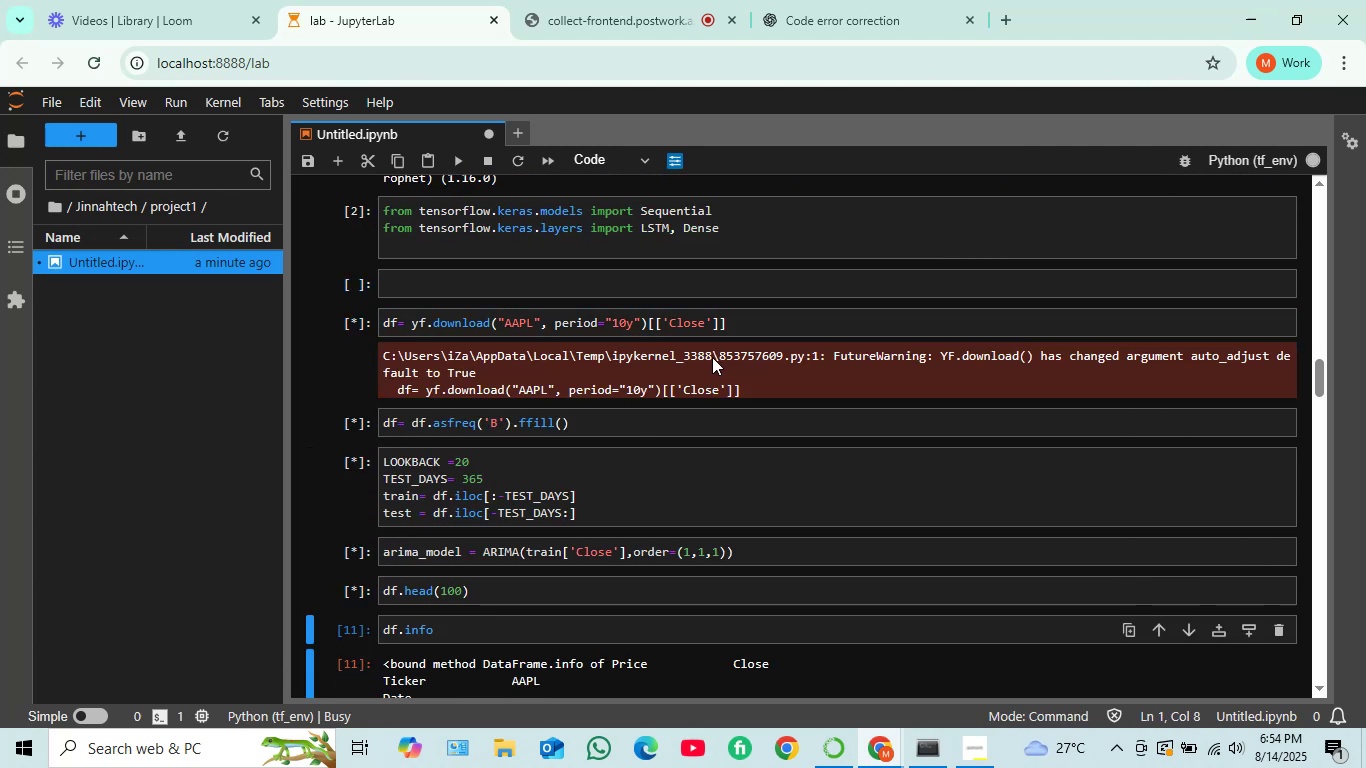 
key(Shift+Enter)
 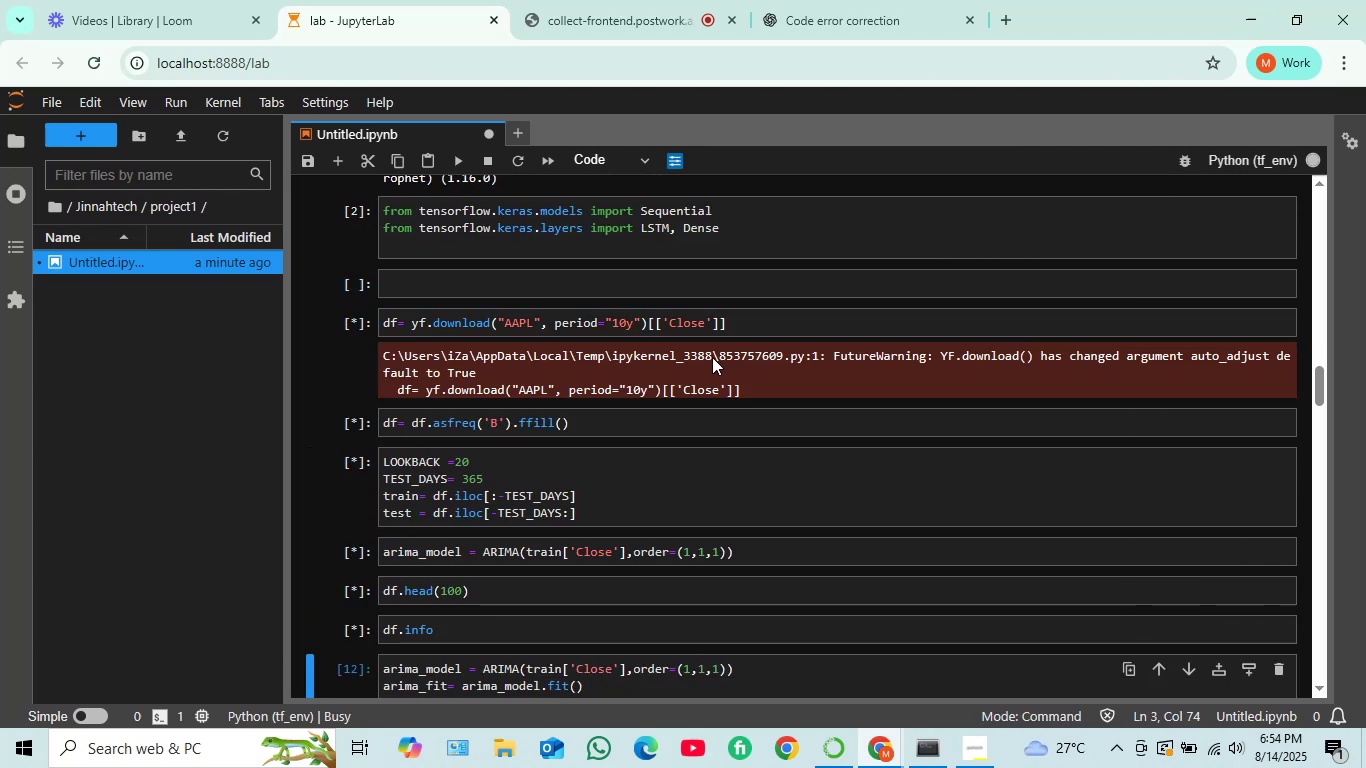 
key(Shift+ShiftRight)
 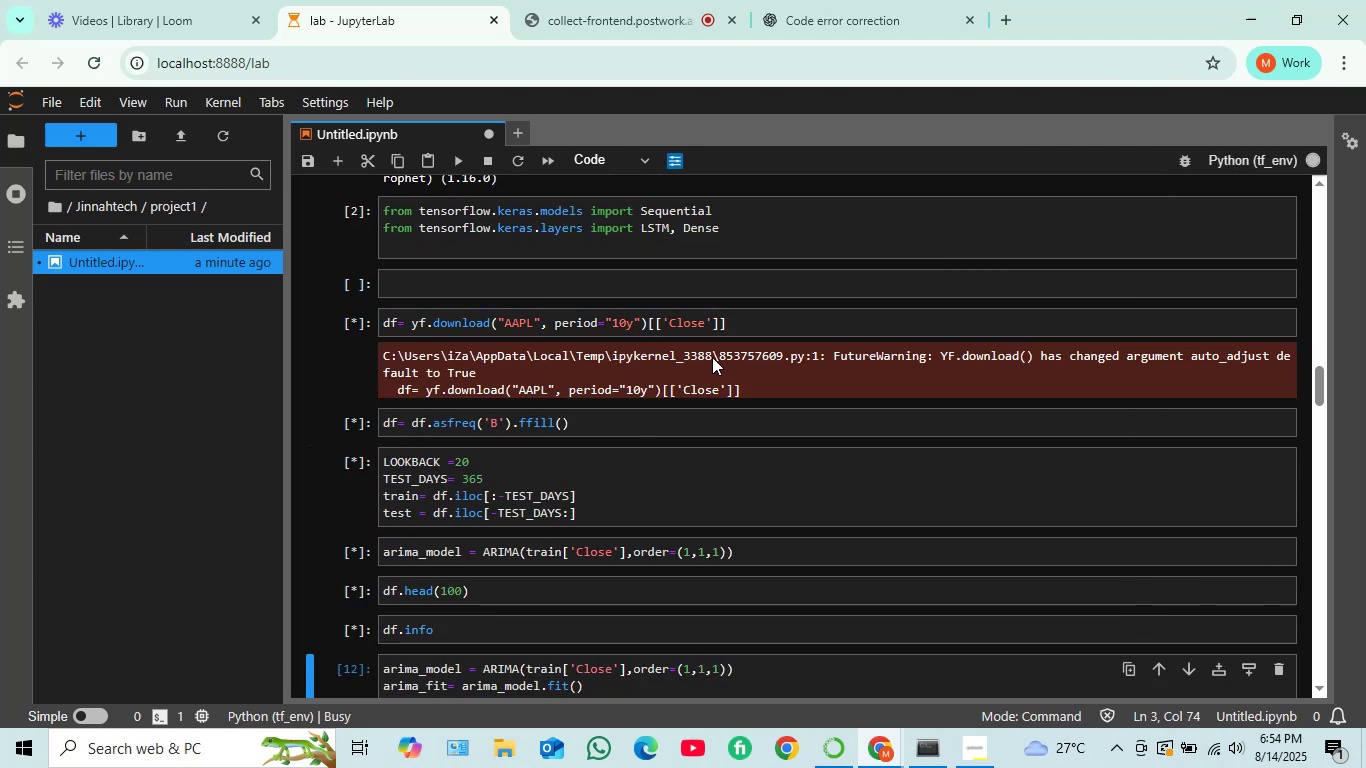 
key(Shift+Enter)
 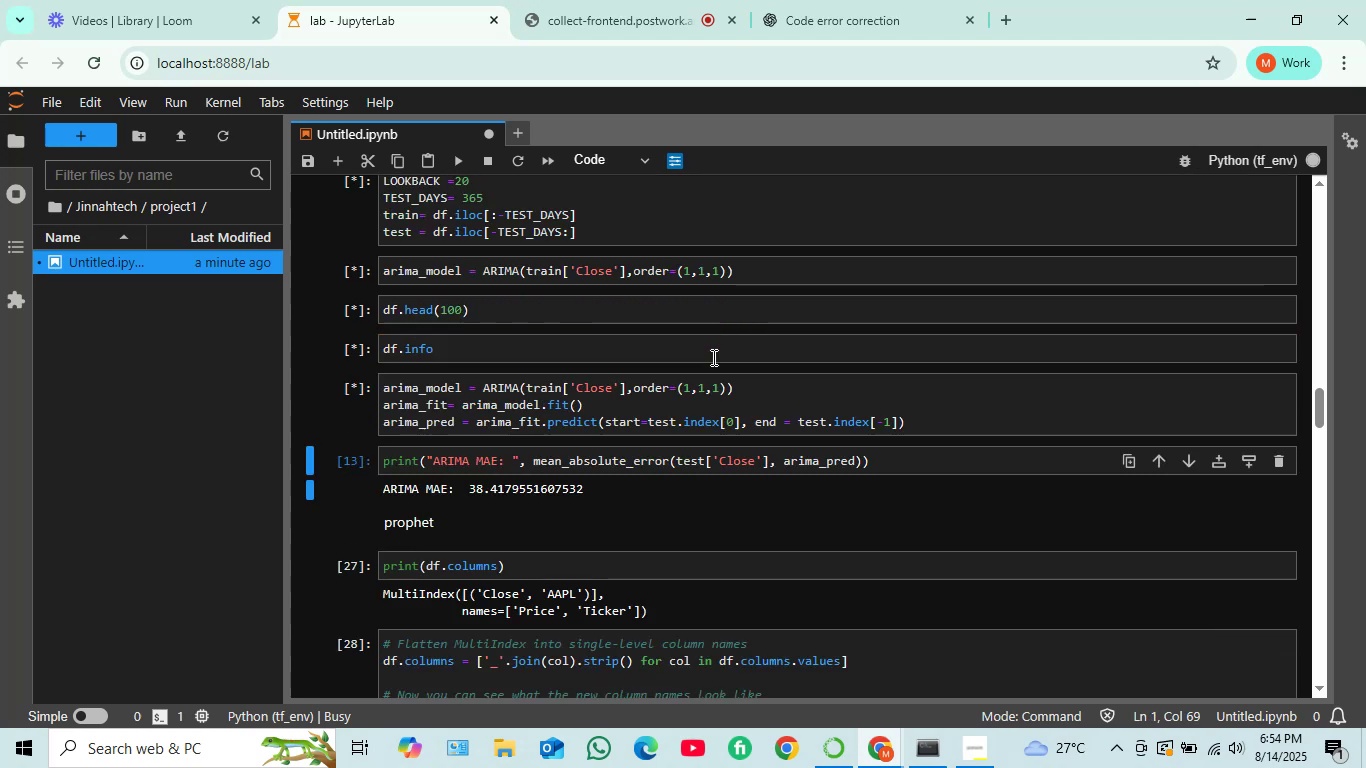 
key(Shift+ShiftRight)
 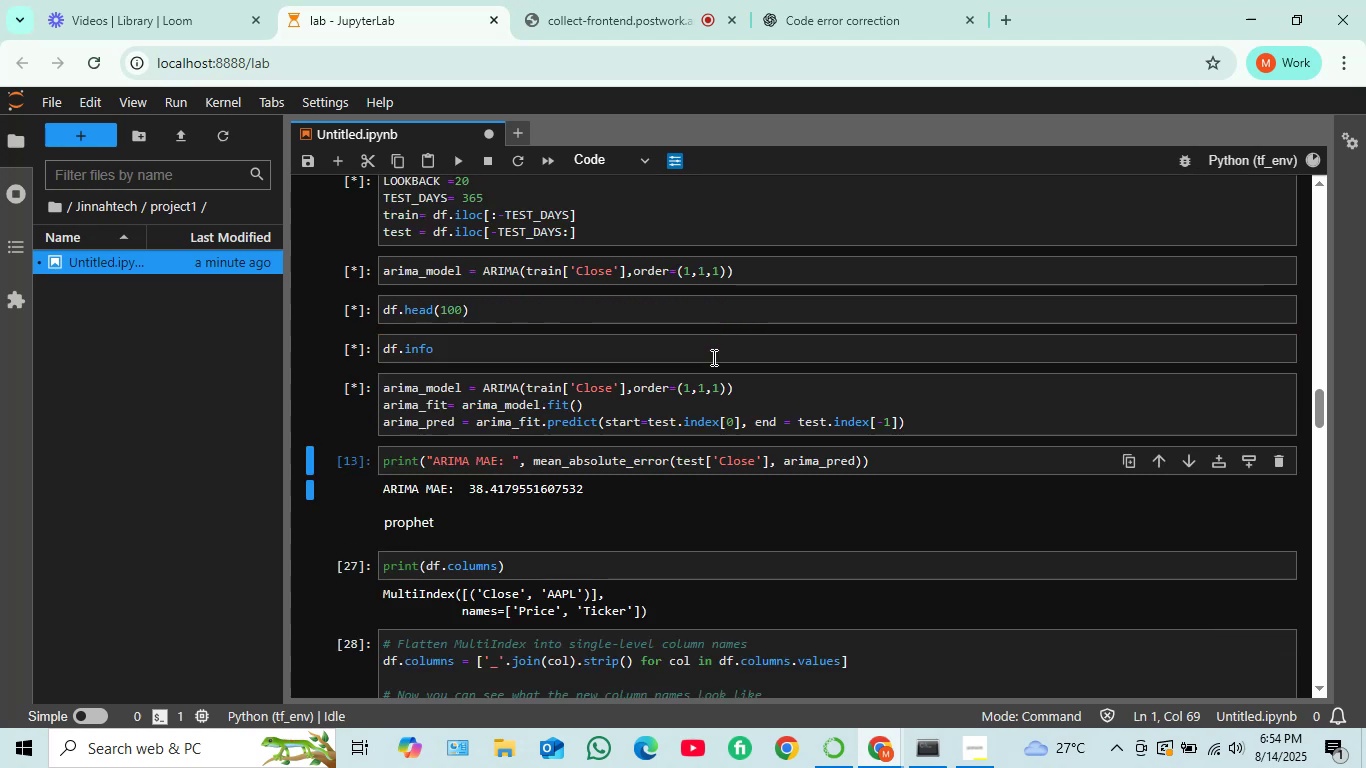 
key(Shift+Enter)
 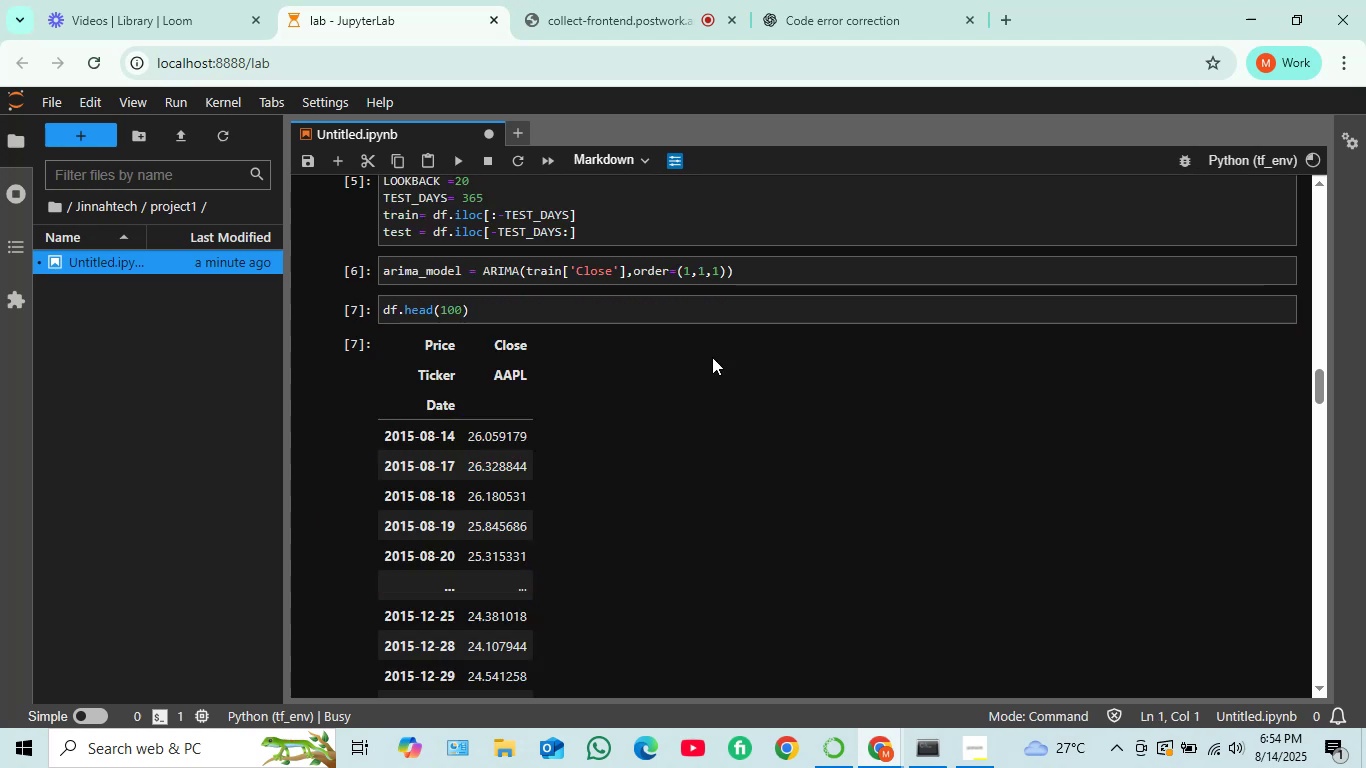 
key(Shift+ShiftRight)
 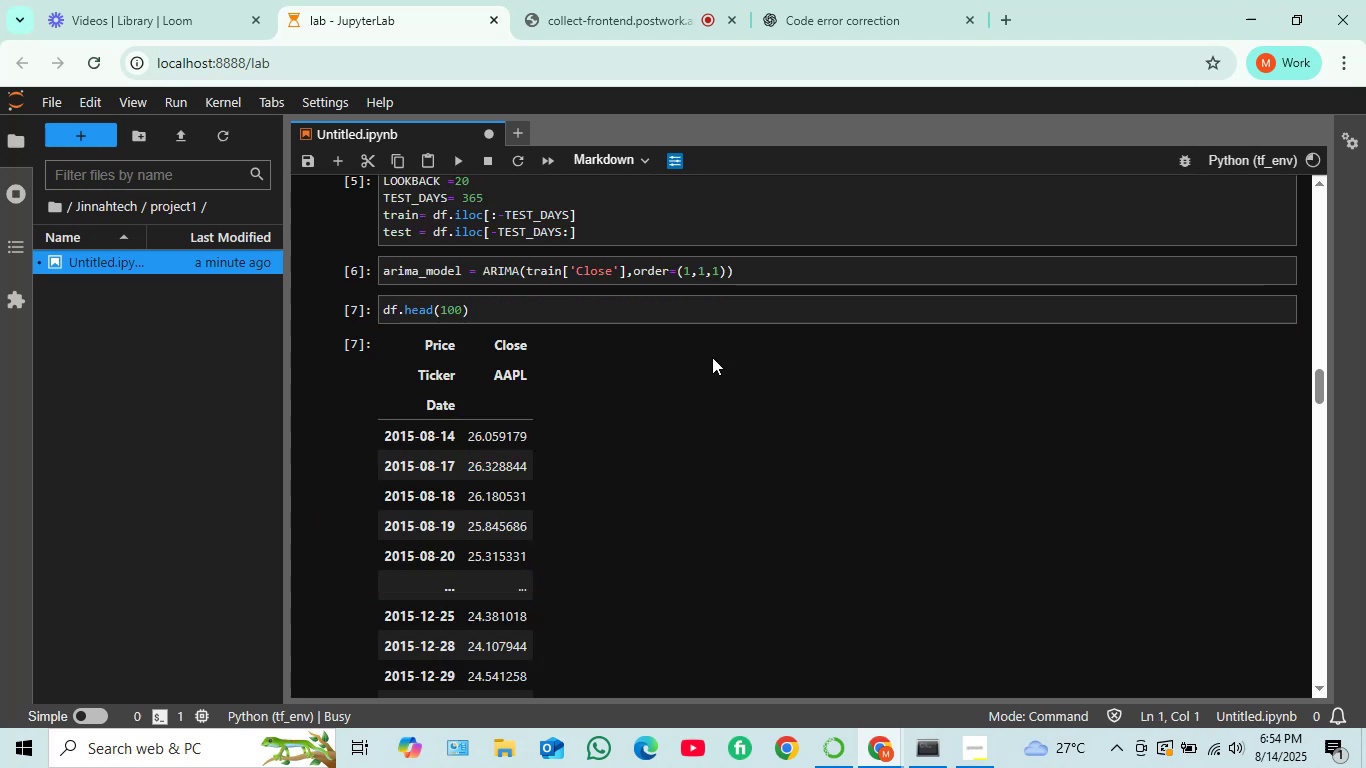 
key(Shift+Enter)
 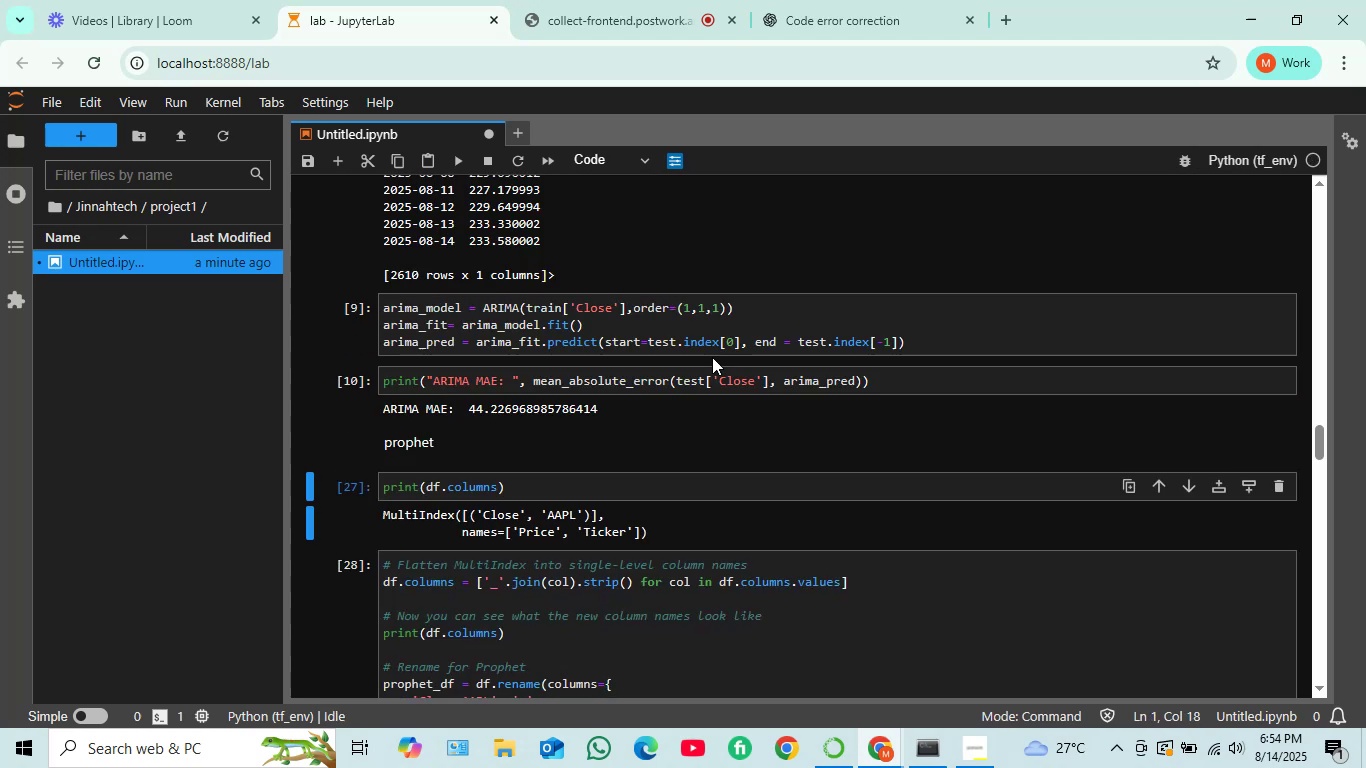 
key(Shift+ShiftRight)
 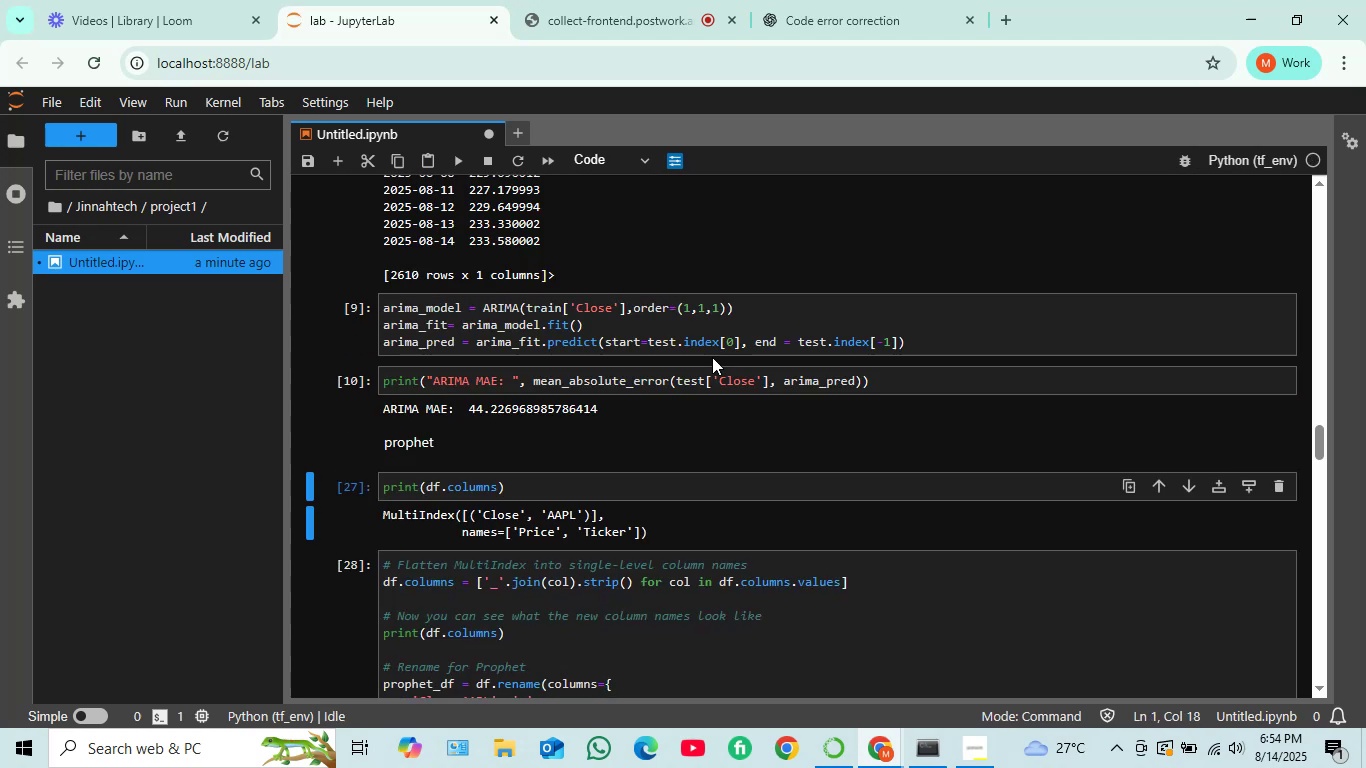 
key(Shift+Enter)
 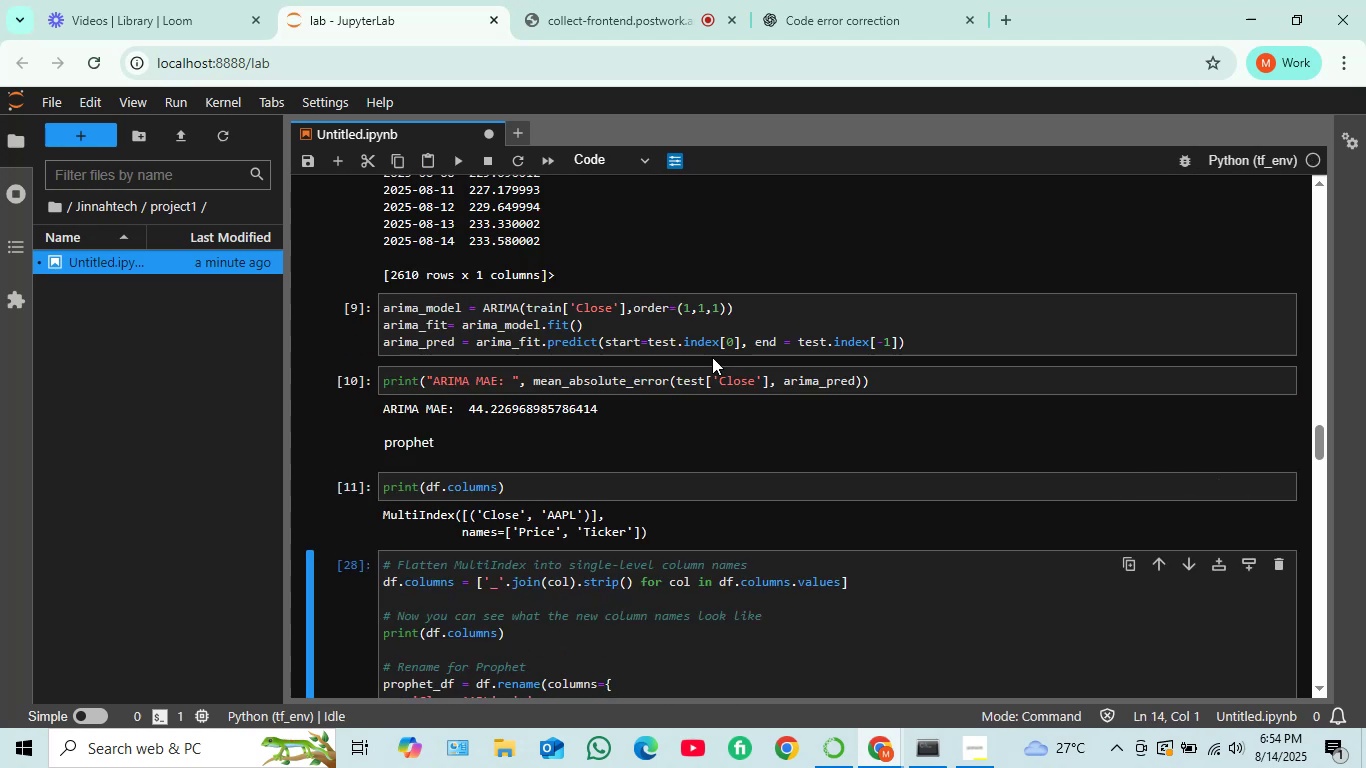 
key(Shift+ShiftRight)
 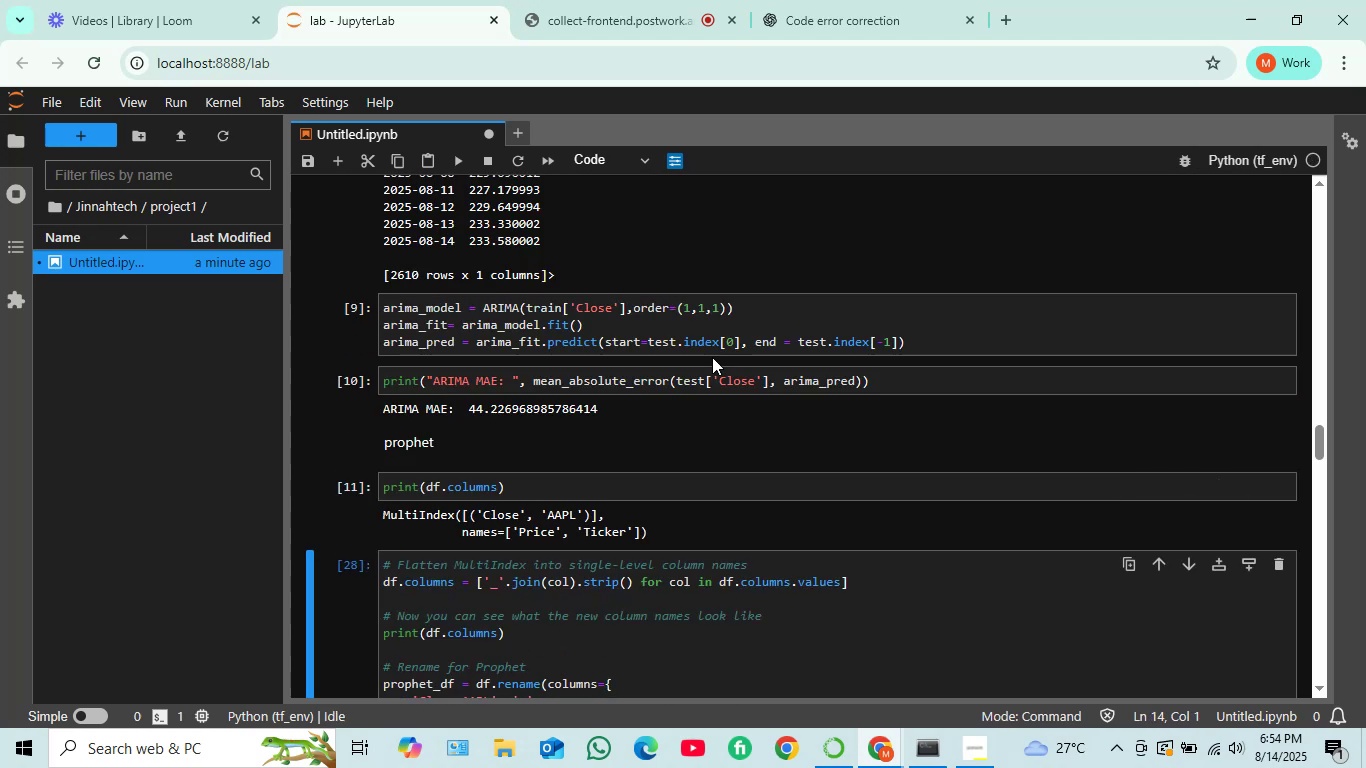 
key(Shift+Enter)
 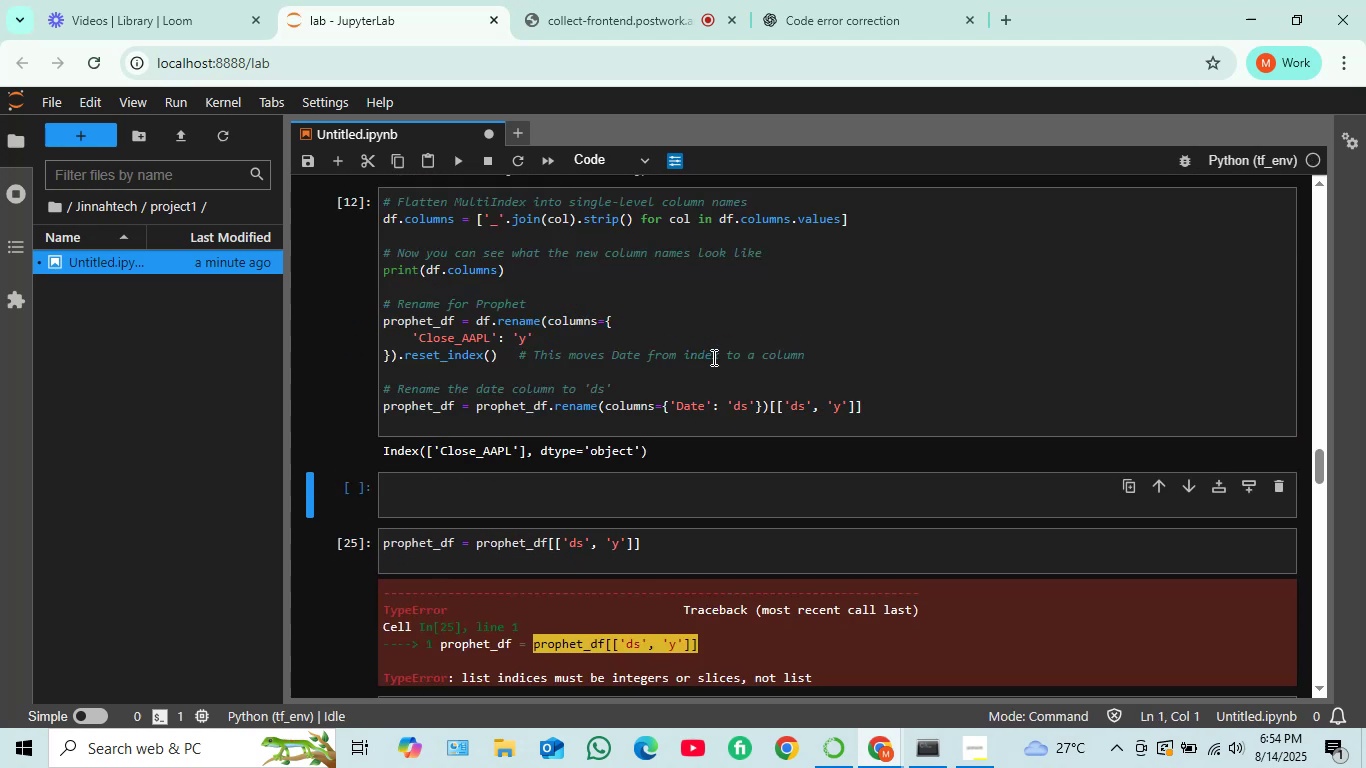 
key(Shift+ShiftRight)
 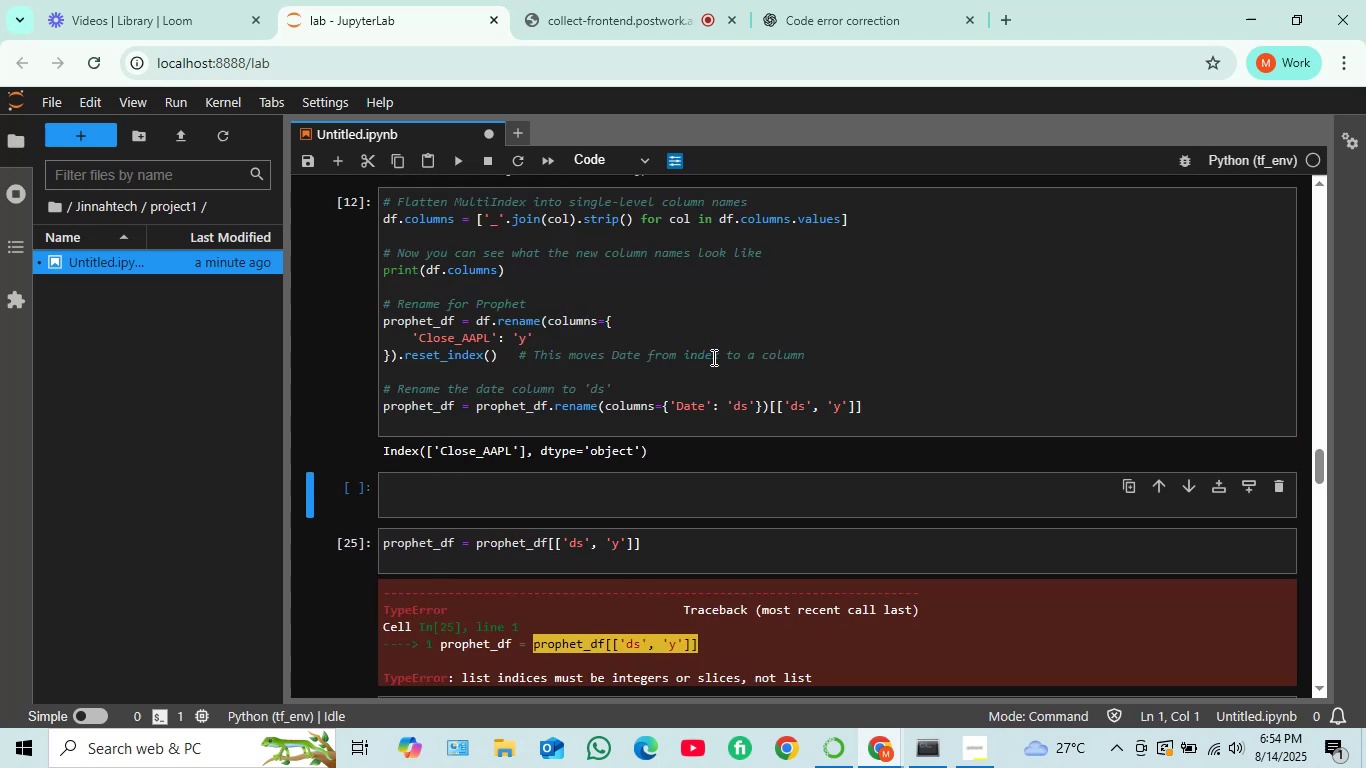 
key(Shift+Enter)
 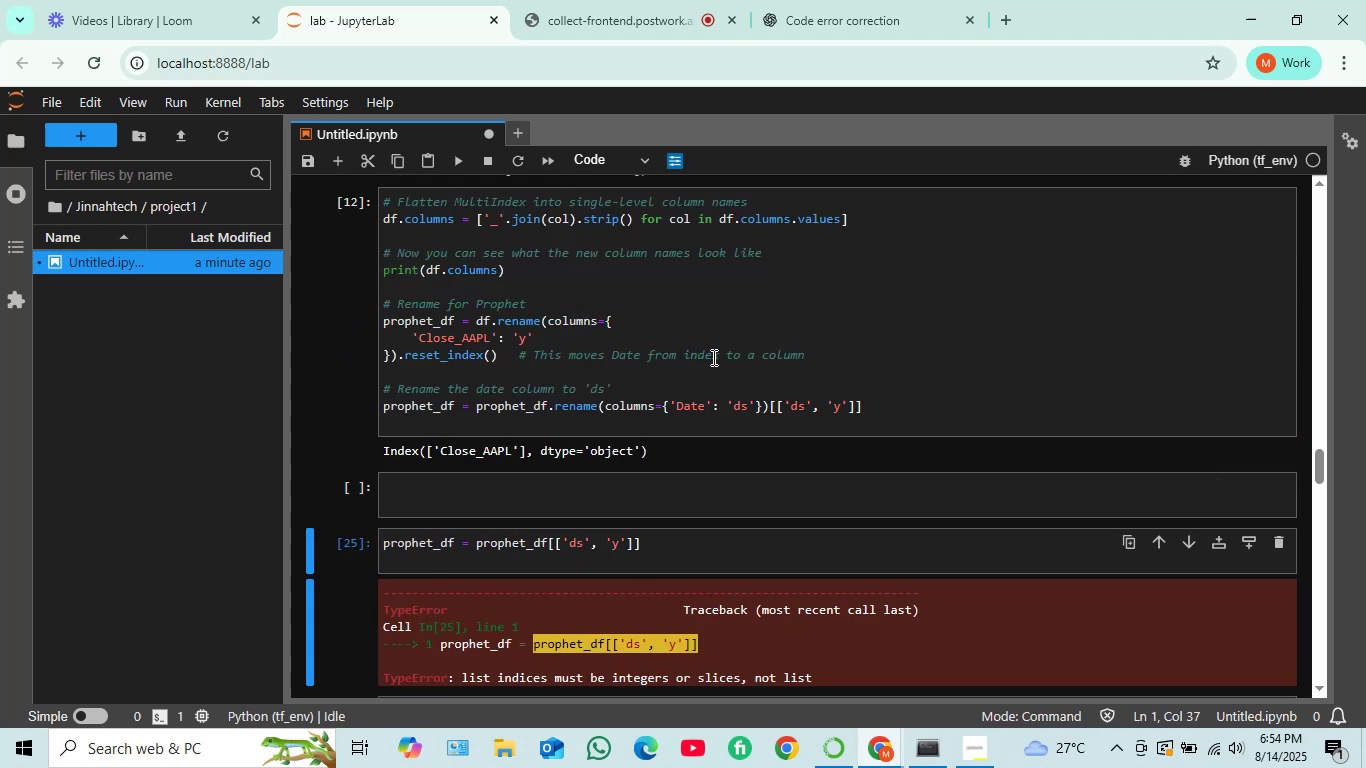 
key(Shift+ShiftRight)
 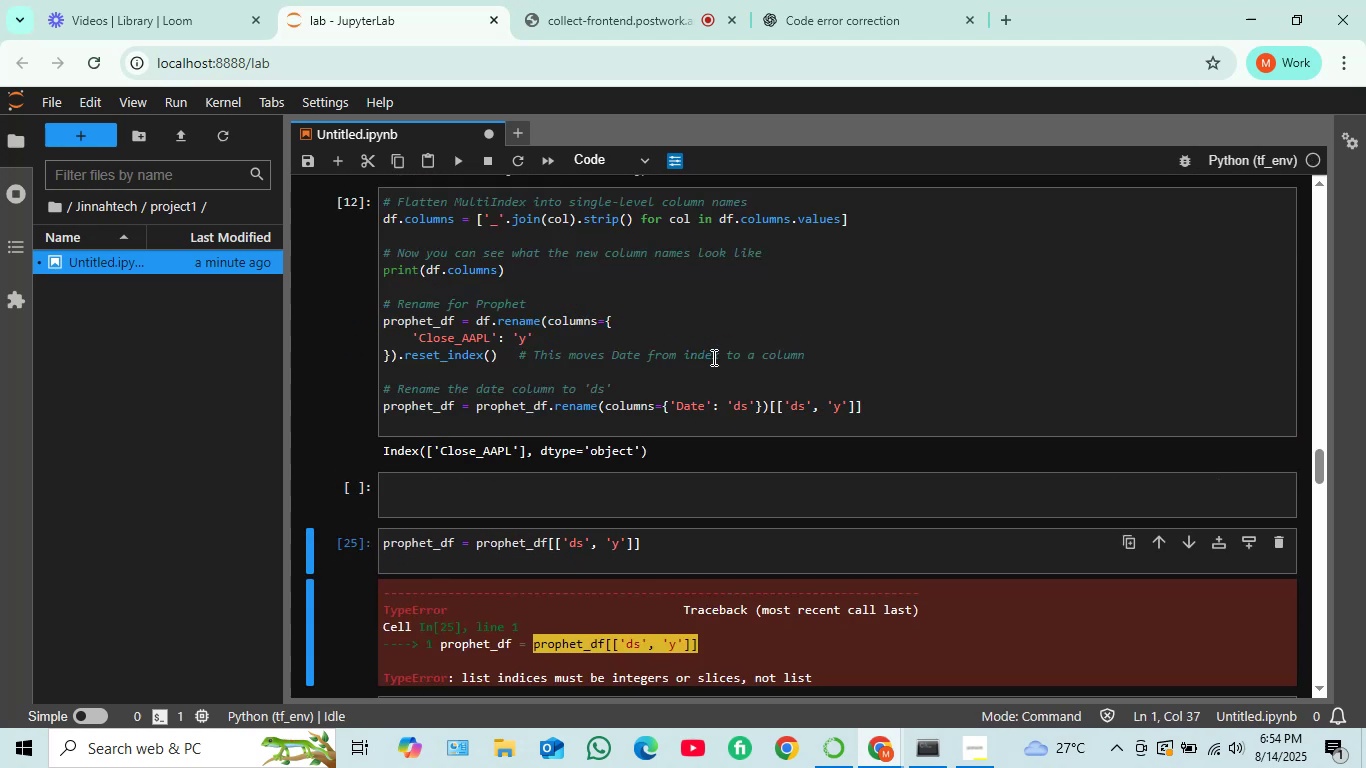 
key(Shift+Enter)
 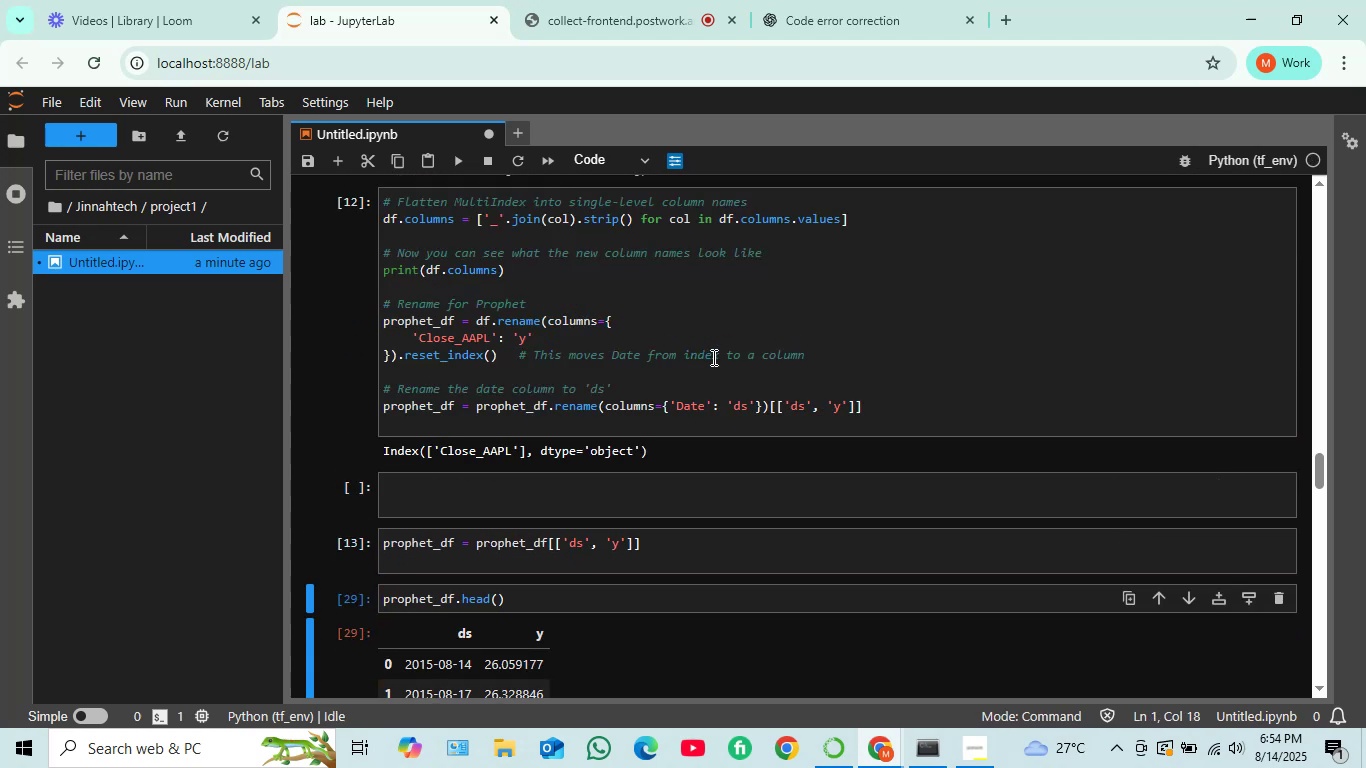 
key(Shift+ShiftRight)
 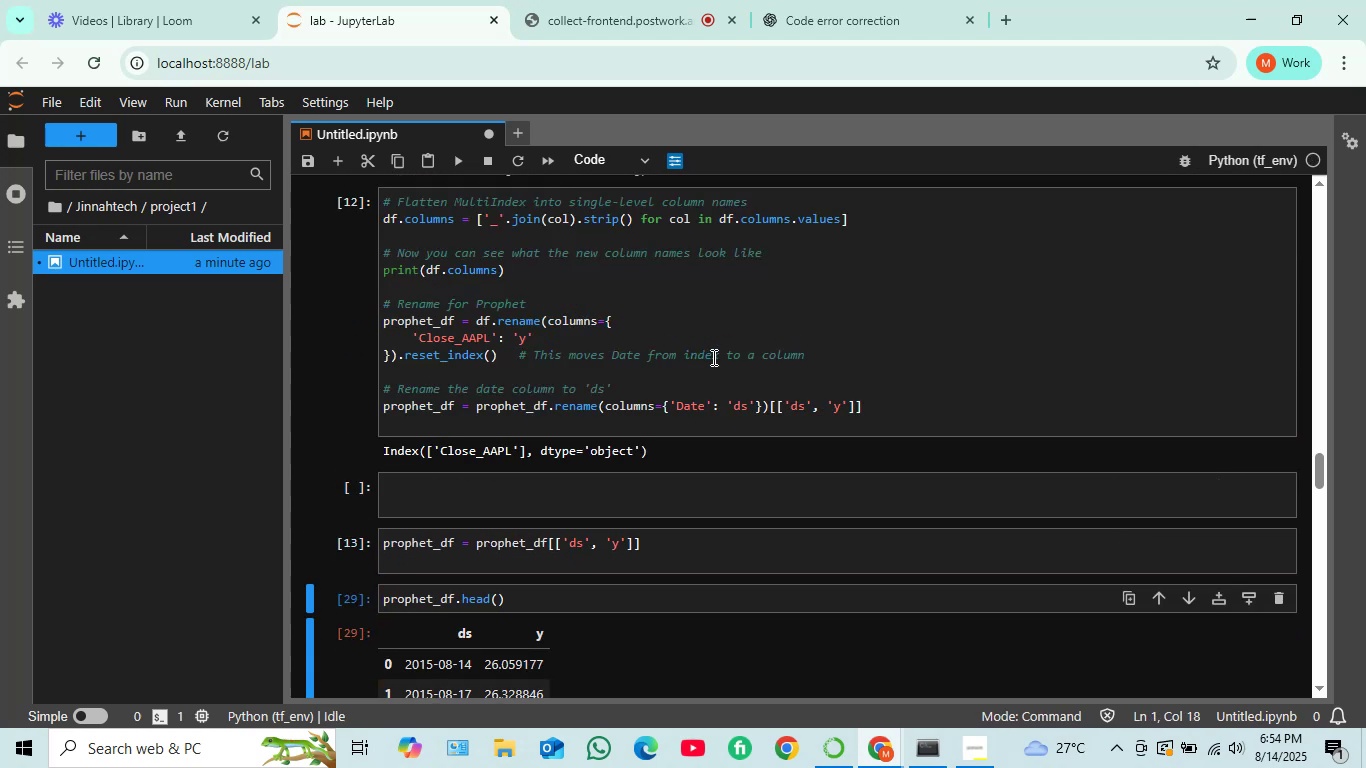 
key(Shift+Enter)
 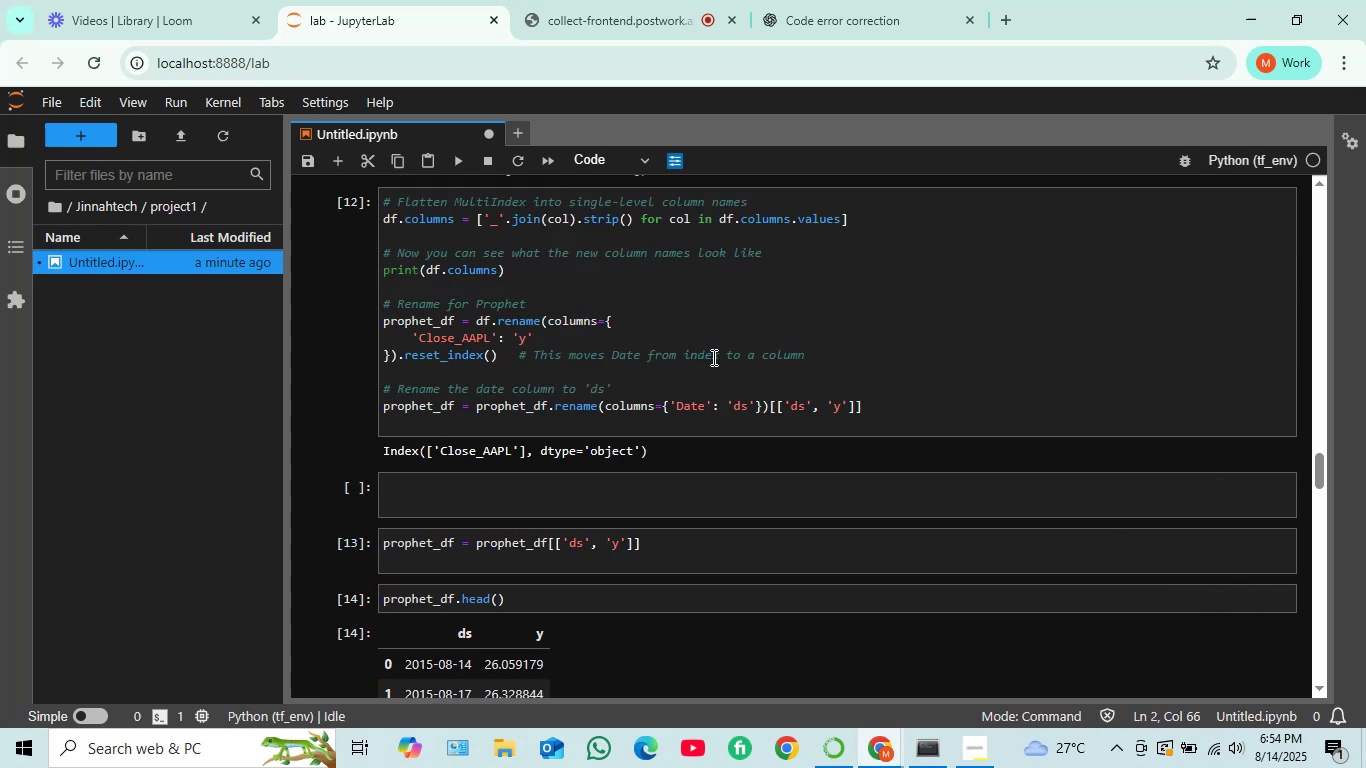 
key(Shift+ShiftRight)
 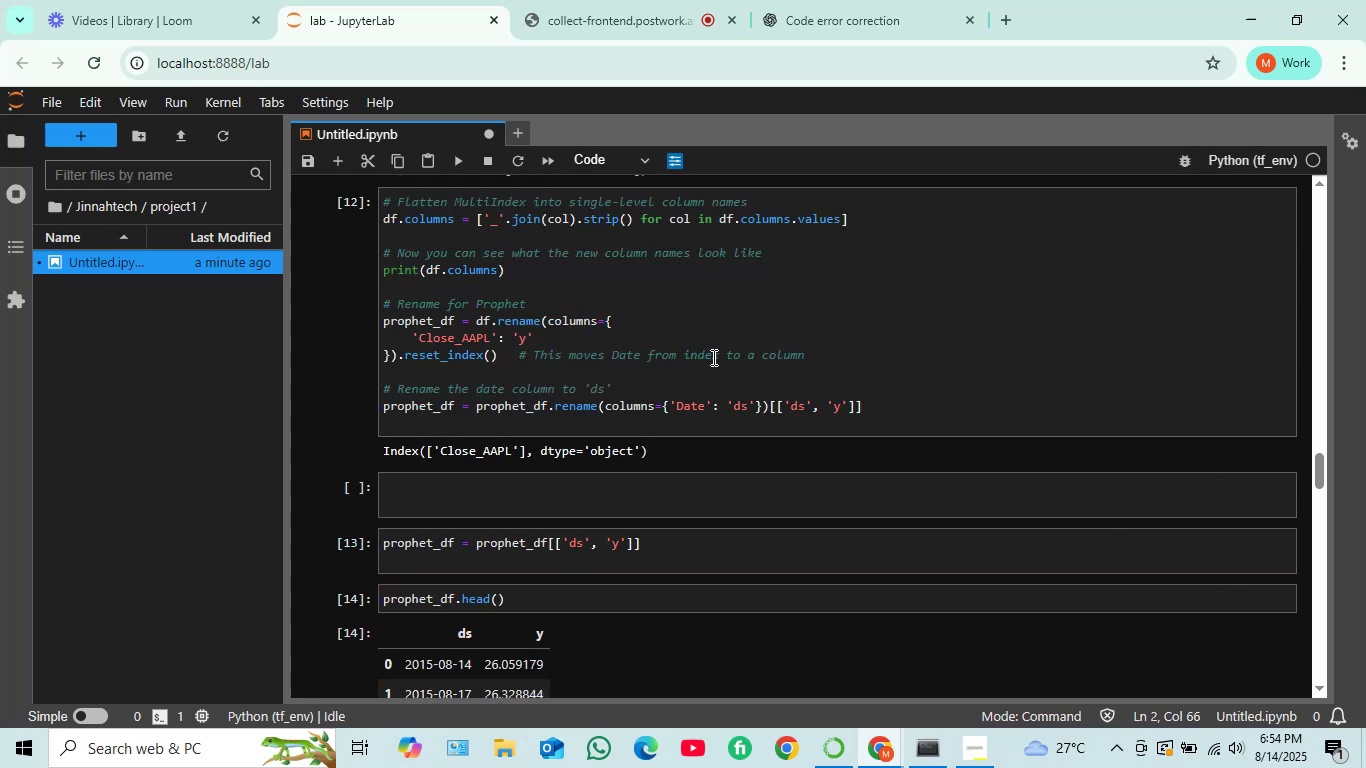 
key(Shift+Enter)
 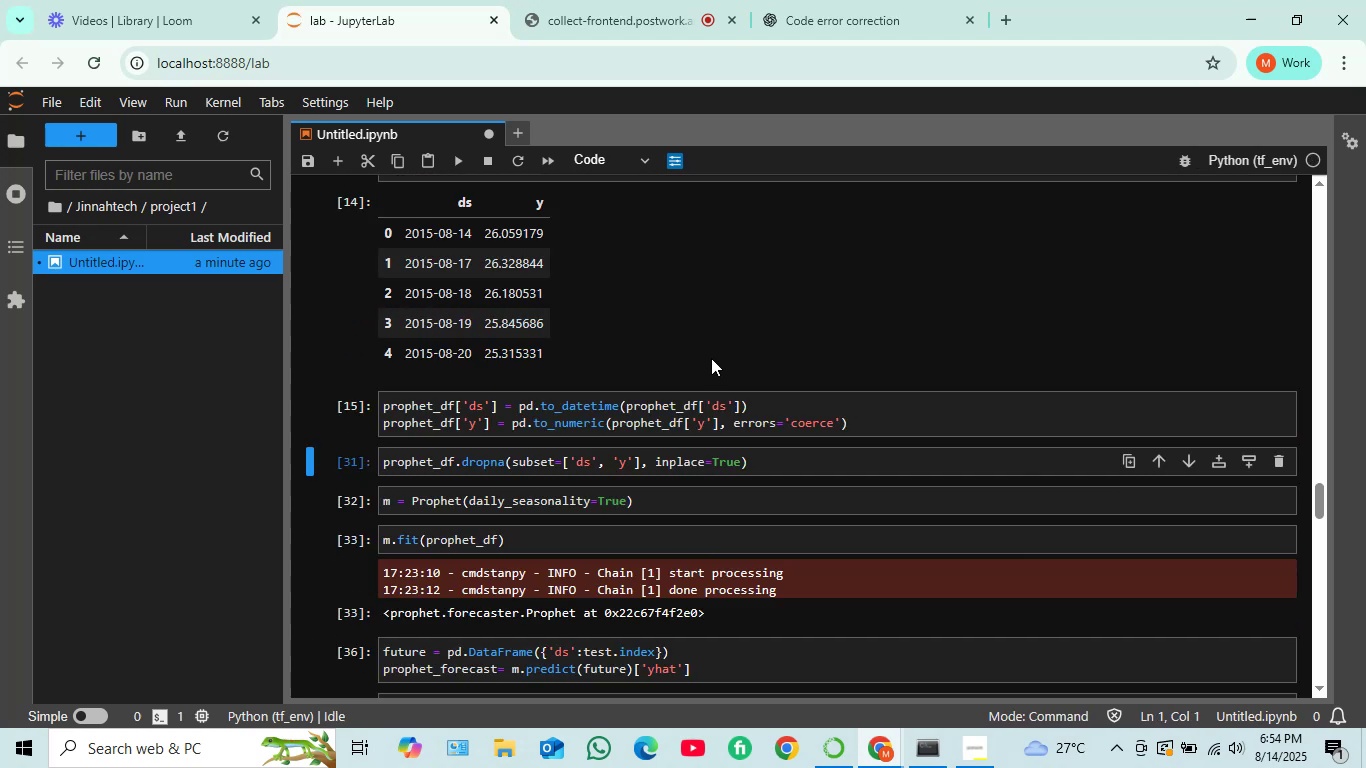 
key(Shift+ShiftRight)
 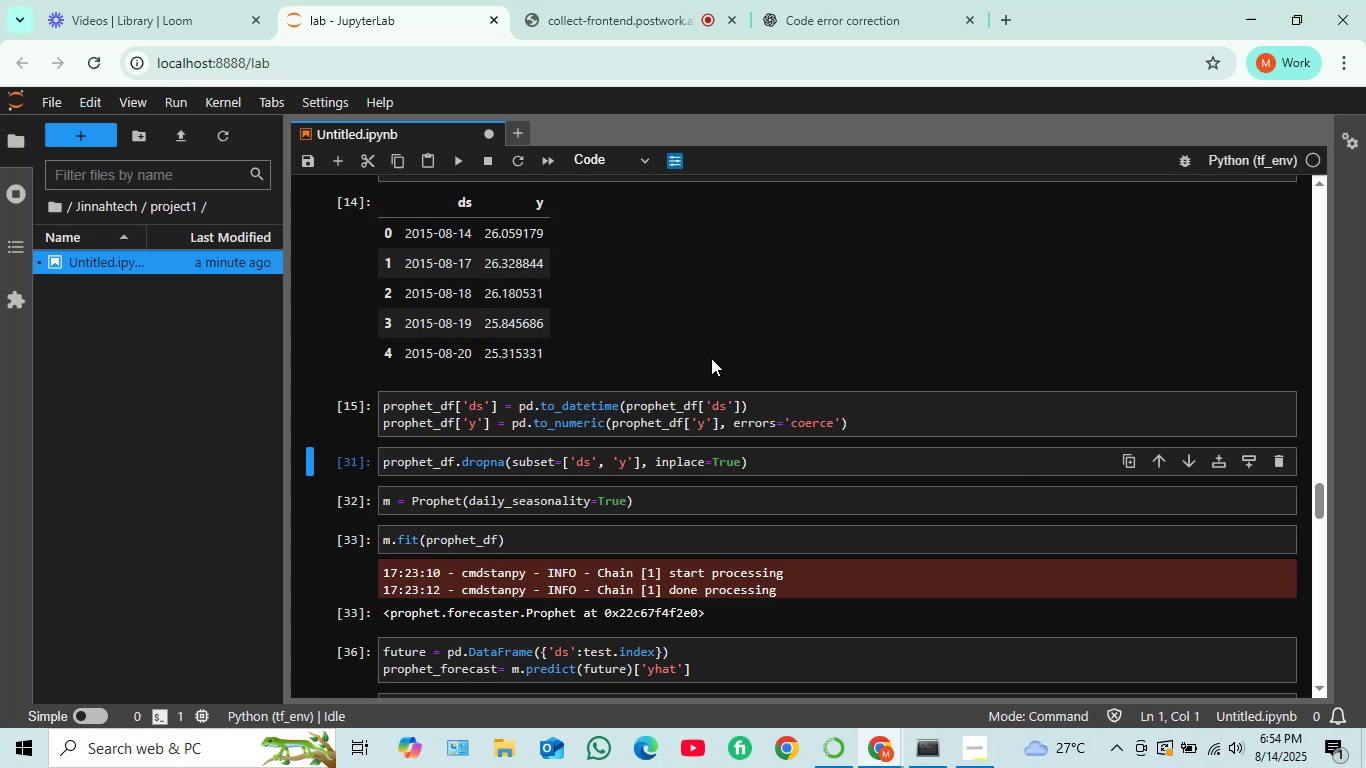 
key(Shift+Enter)
 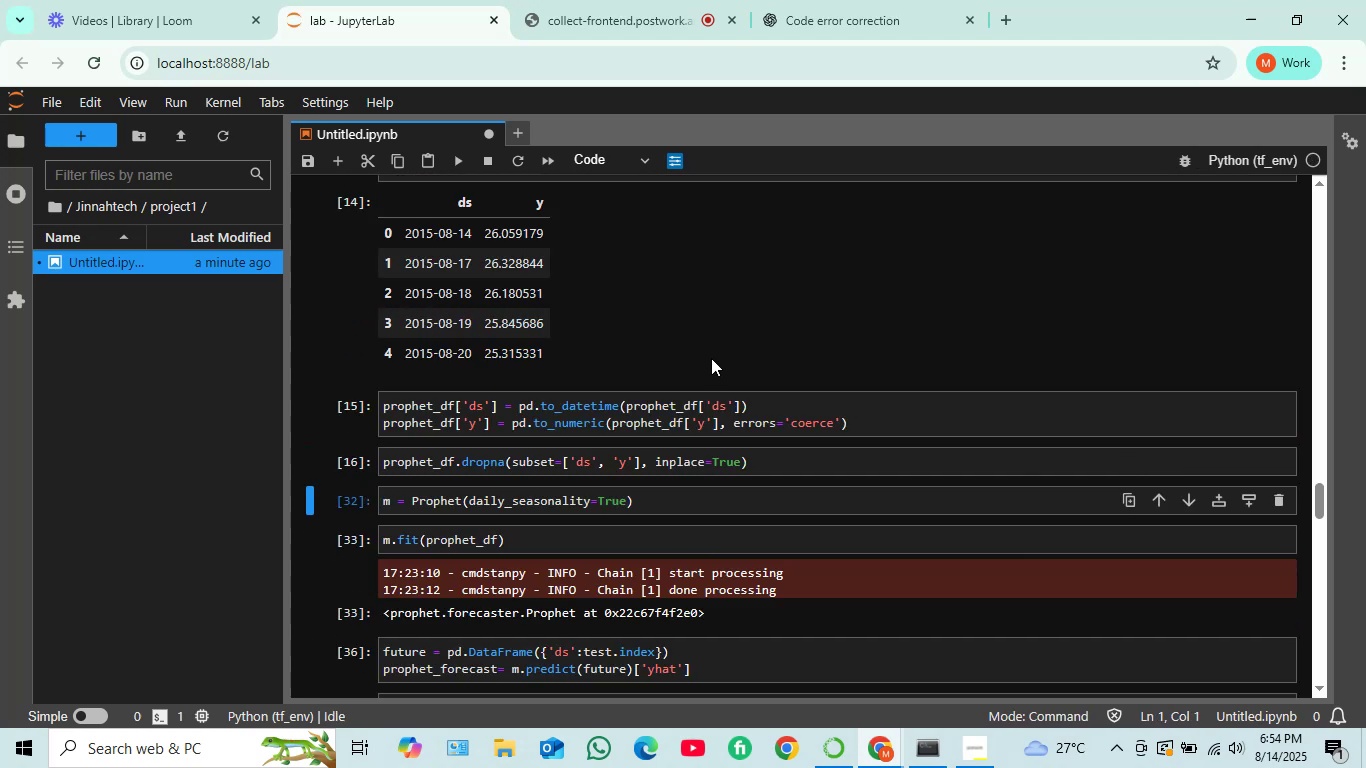 
key(Shift+ShiftRight)
 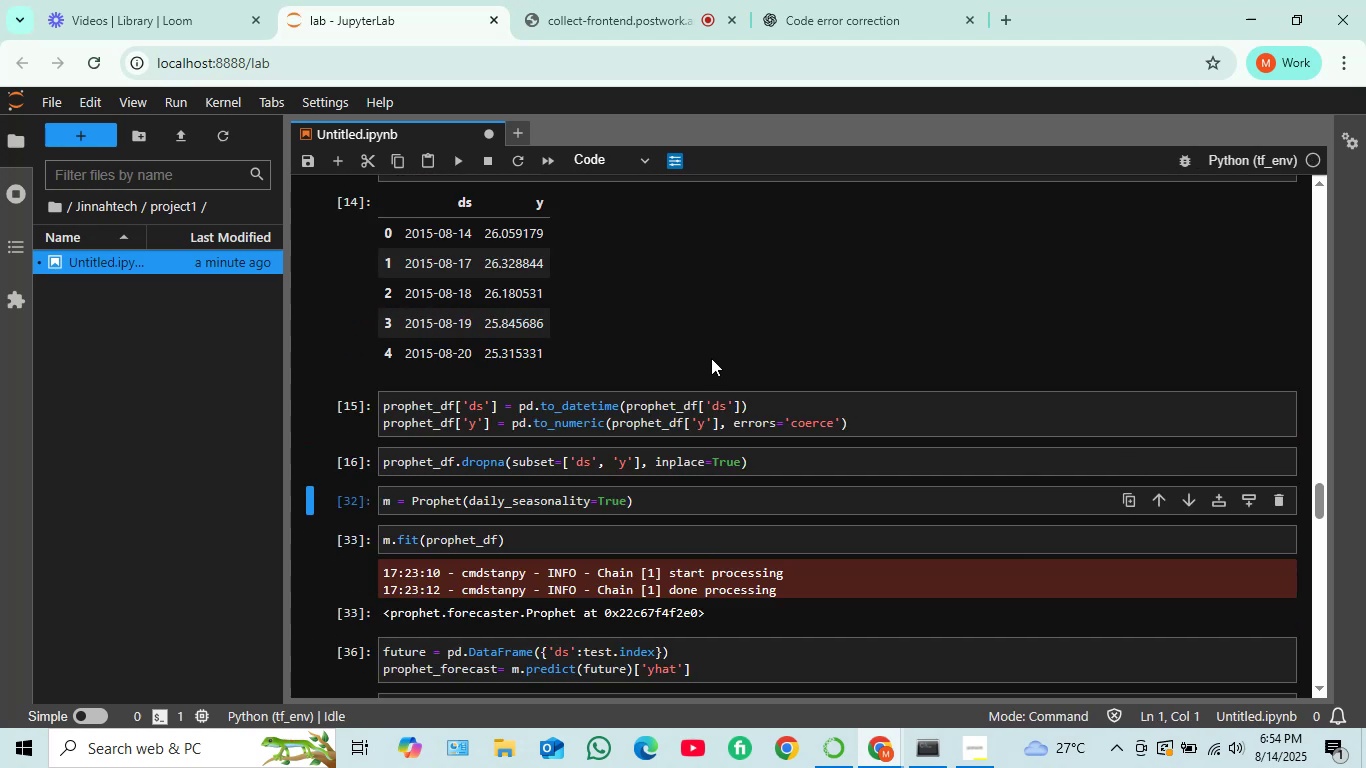 
key(Shift+Enter)
 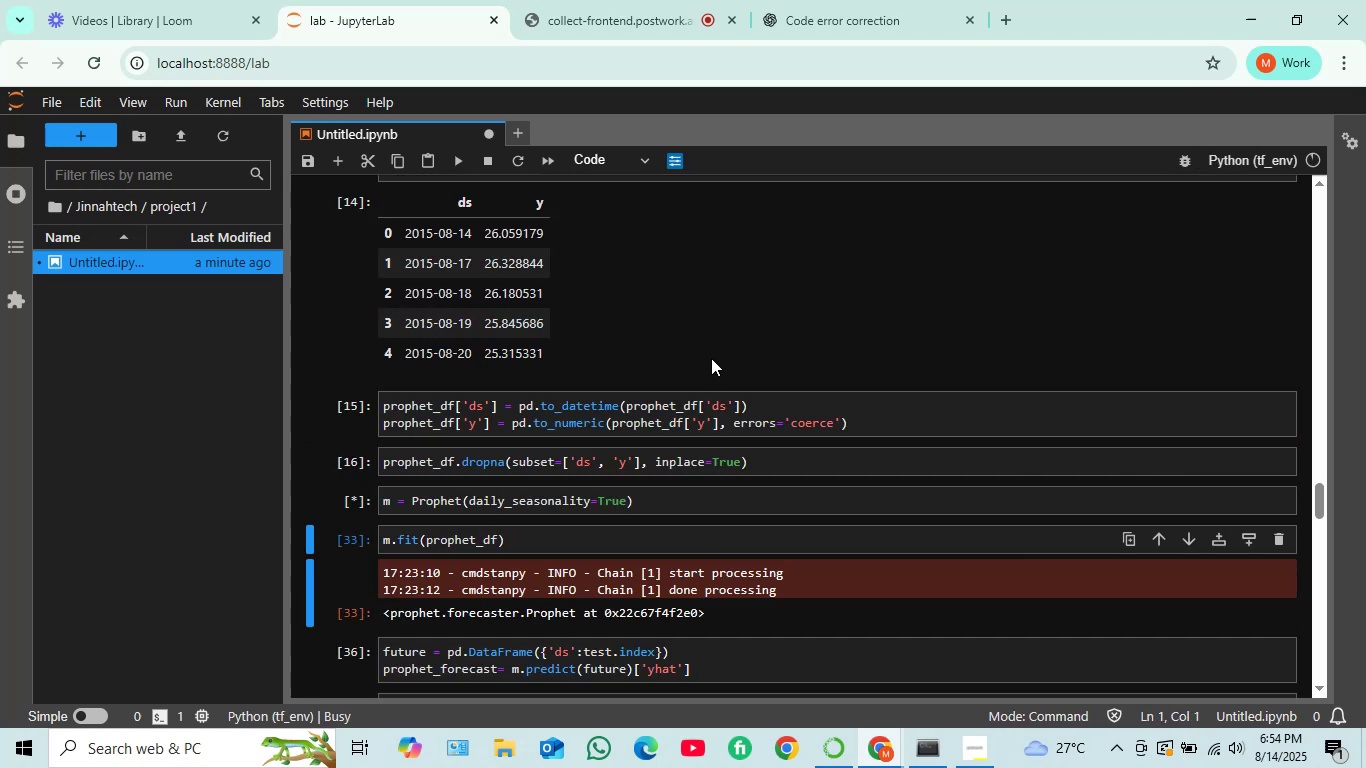 
key(Shift+ShiftRight)
 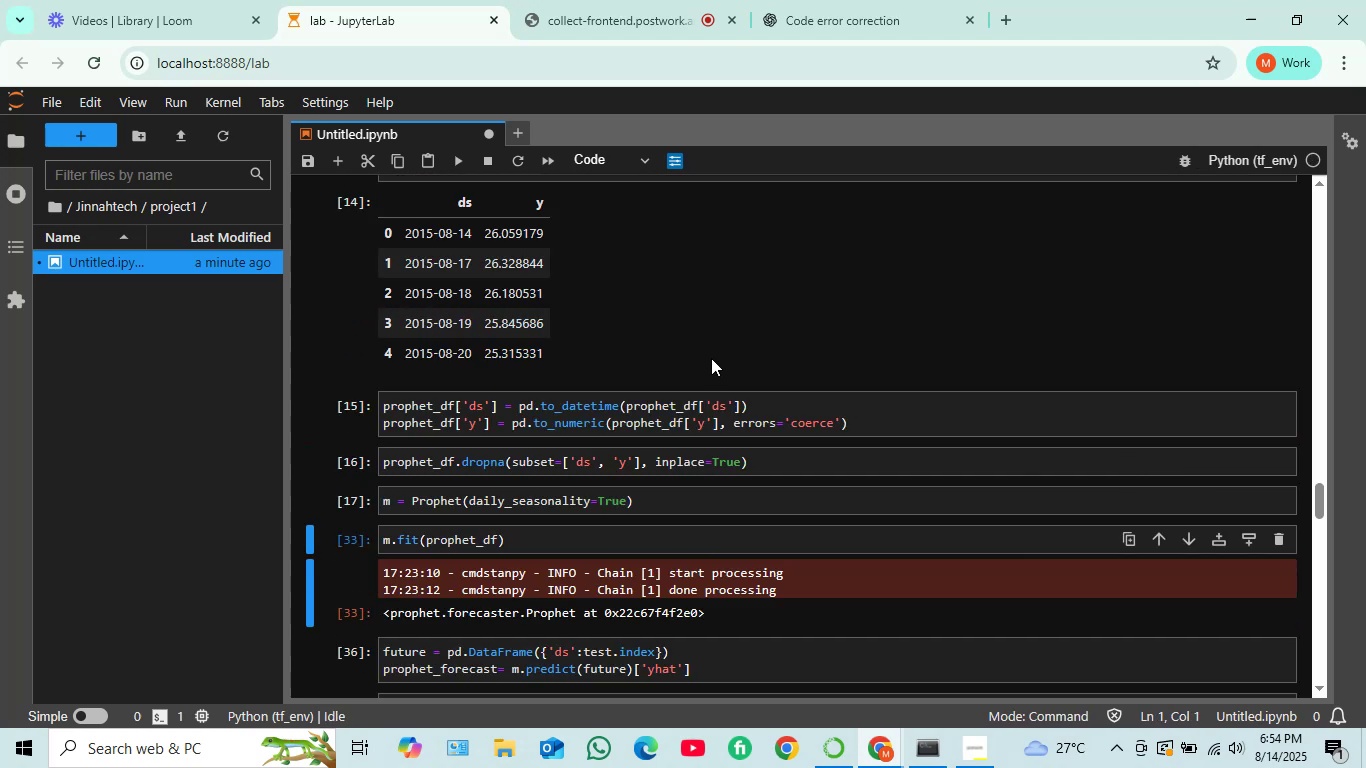 
key(Shift+Enter)
 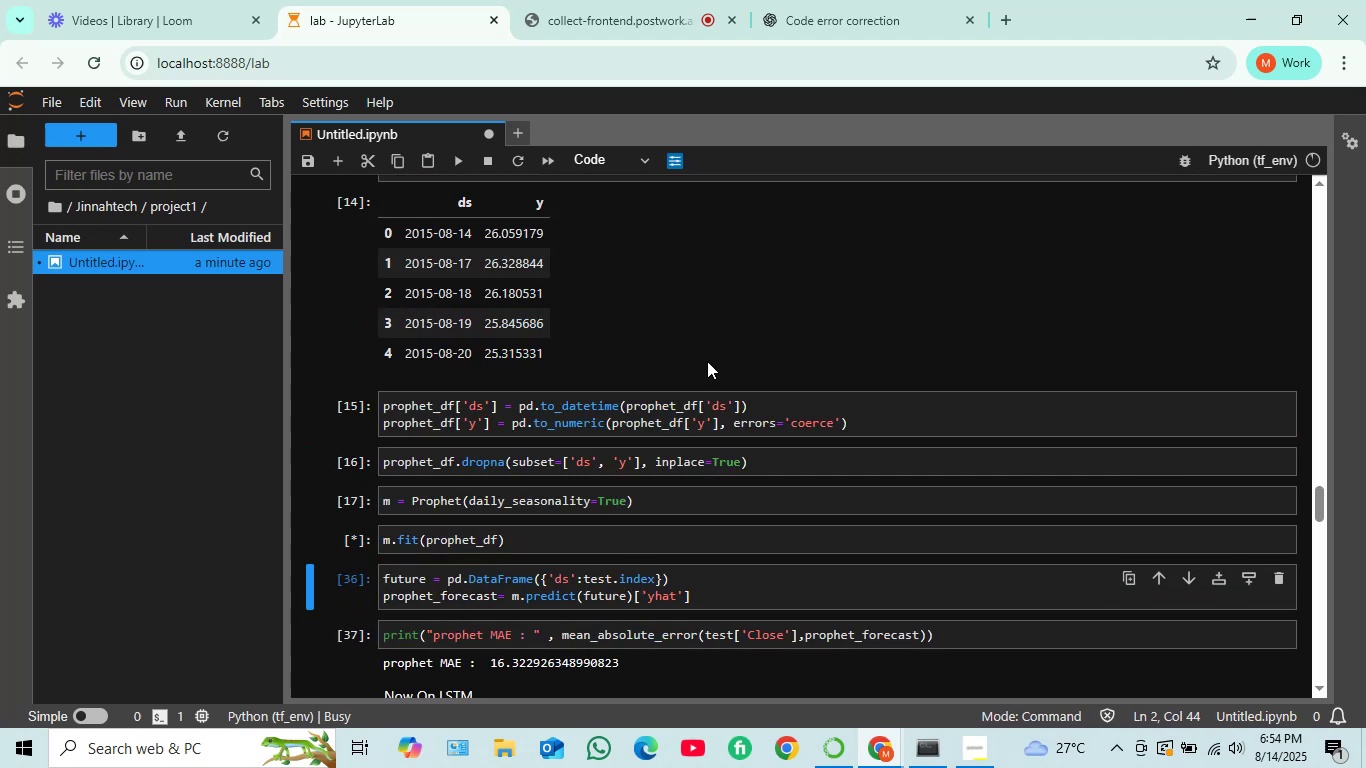 
key(Shift+ShiftRight)
 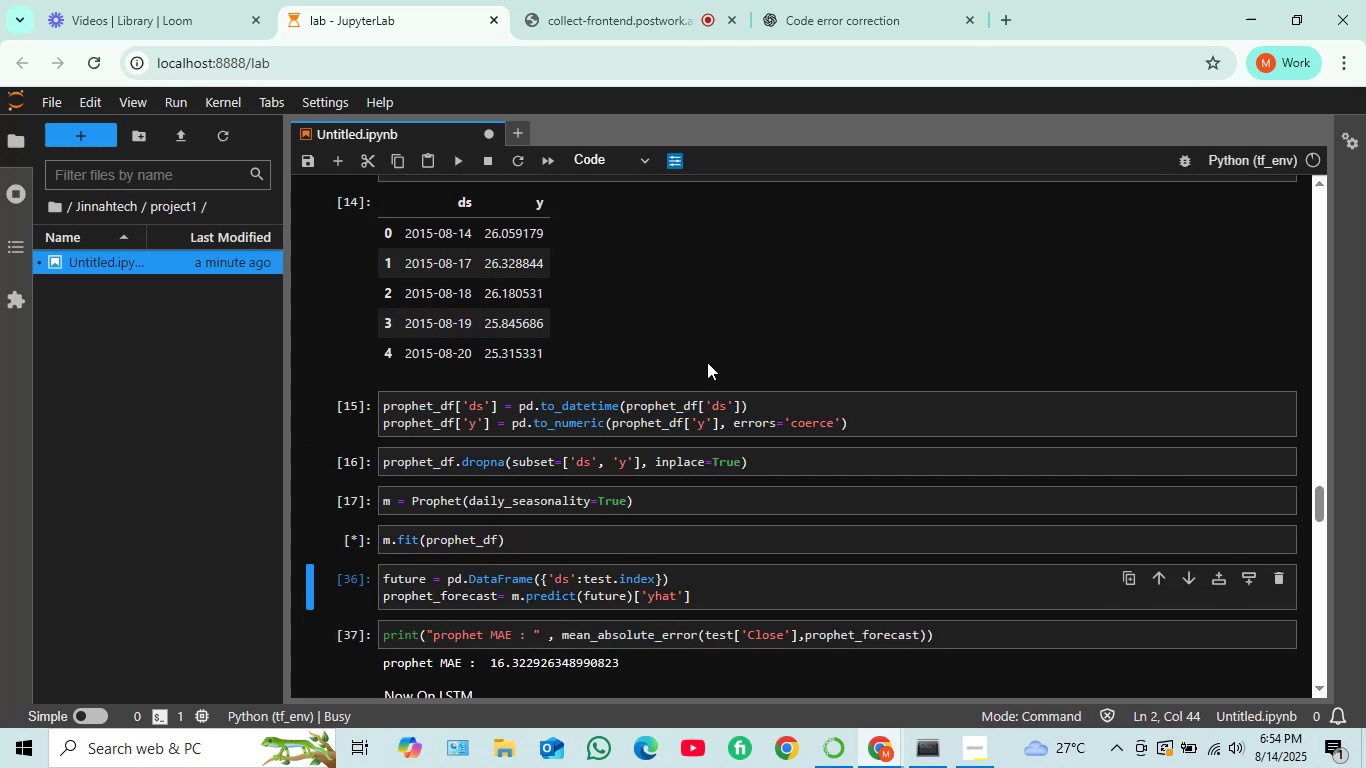 
key(Shift+Enter)
 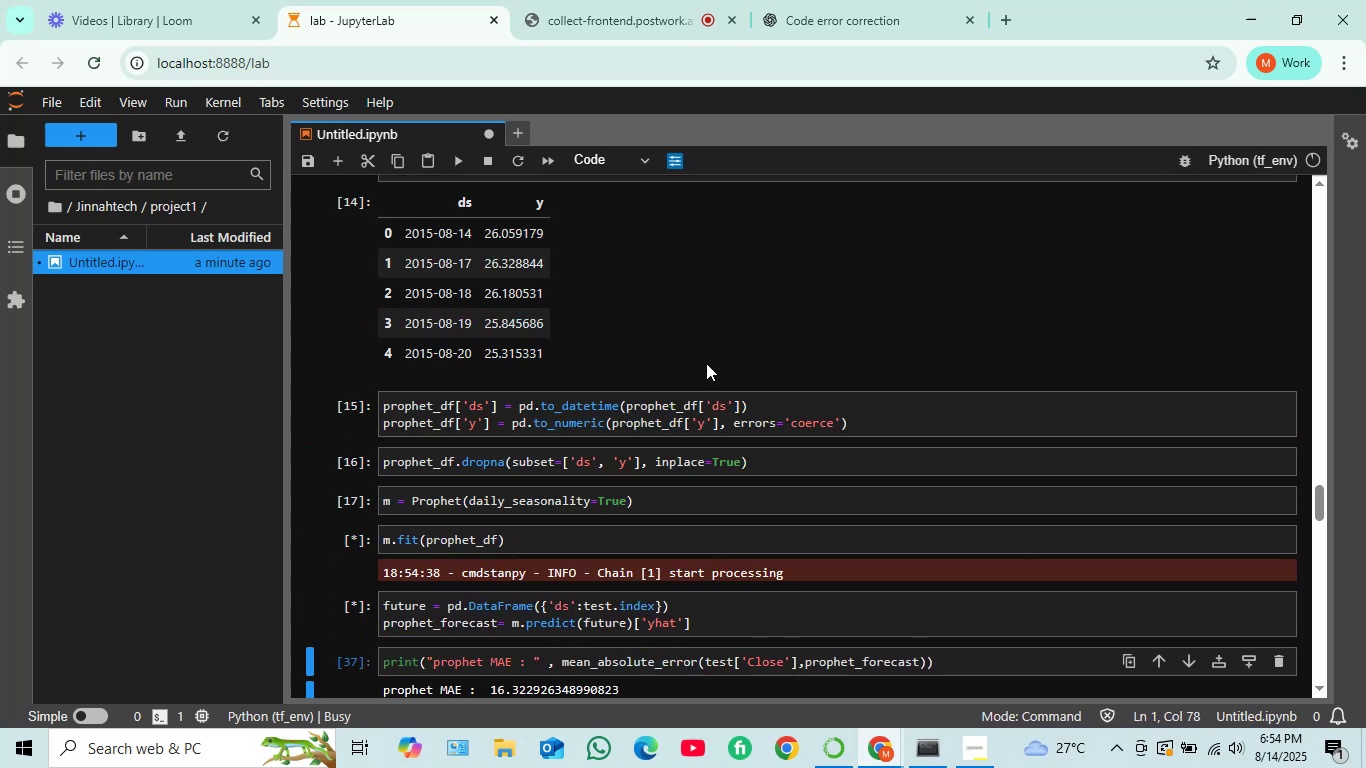 
key(Shift+ShiftRight)
 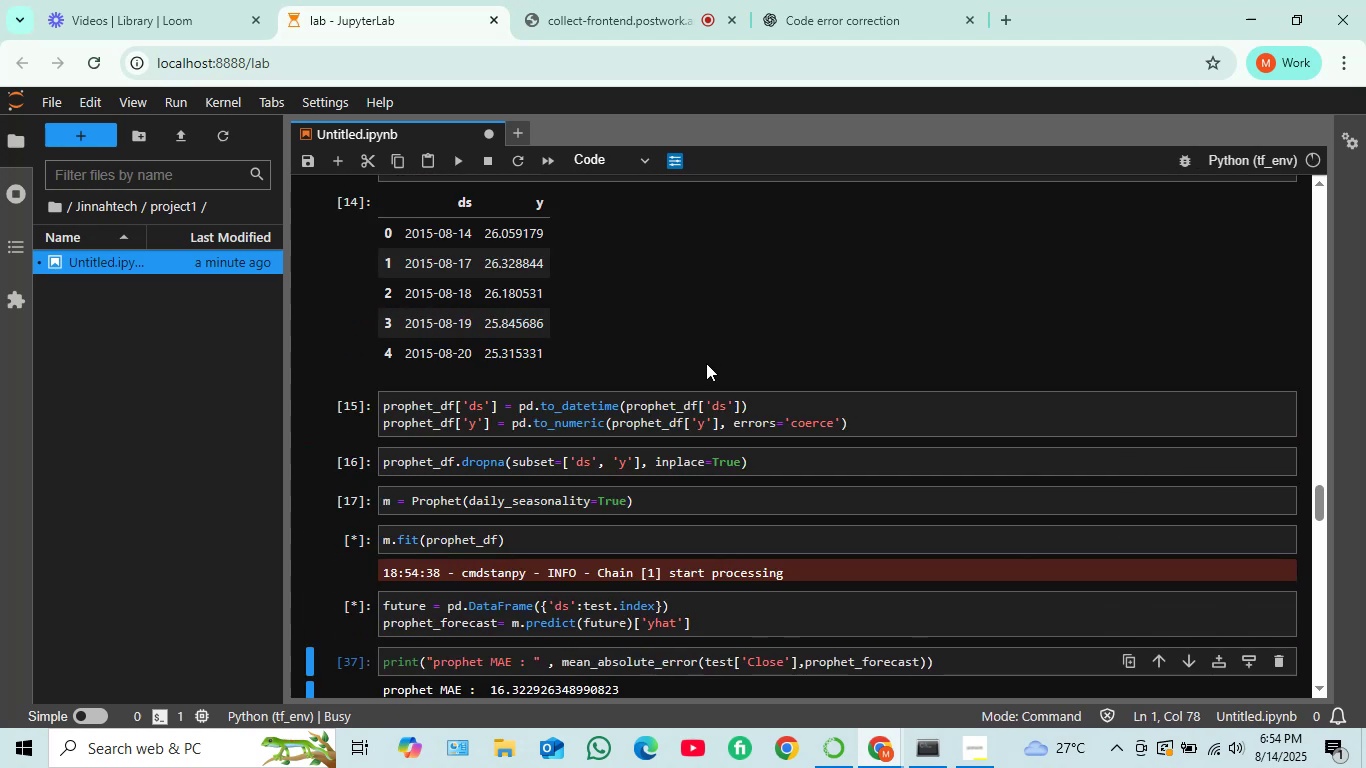 
key(Shift+Enter)
 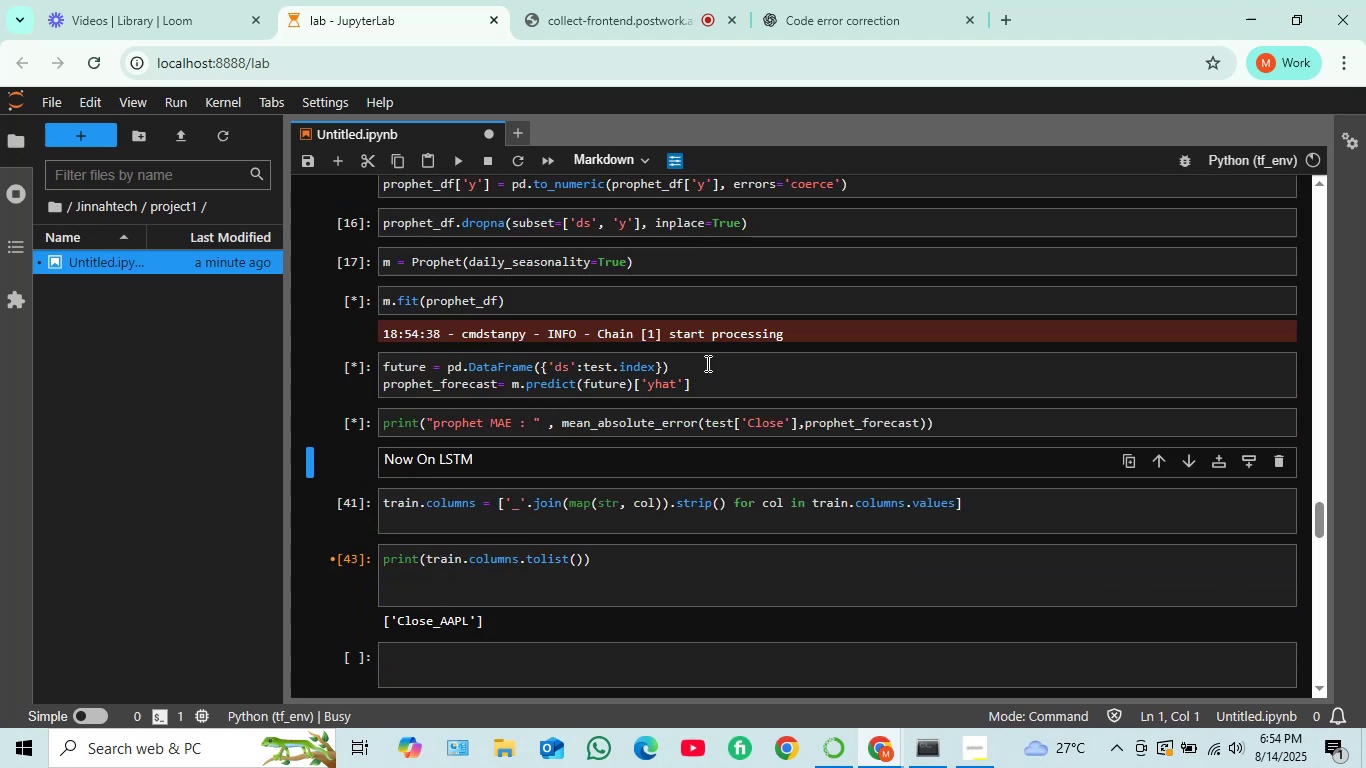 
key(Shift+ShiftRight)
 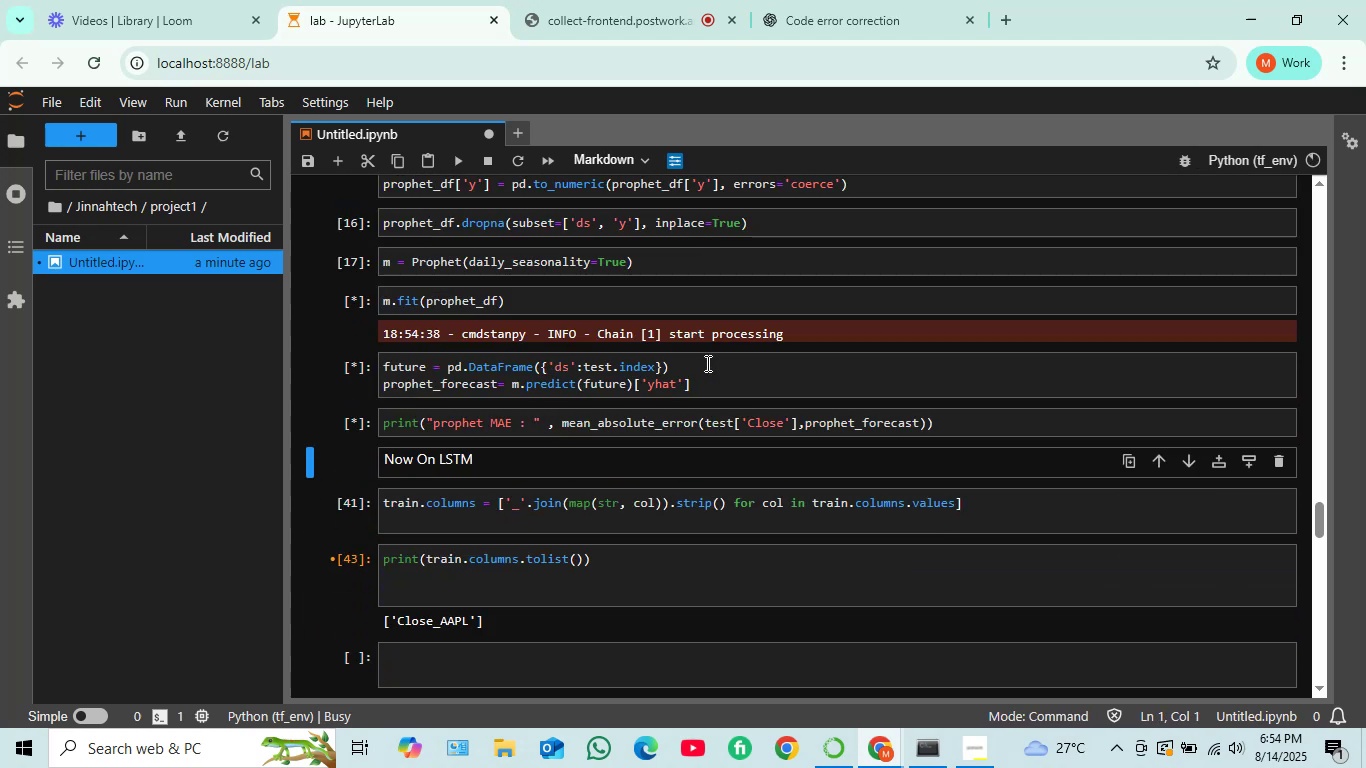 
key(Shift+Enter)
 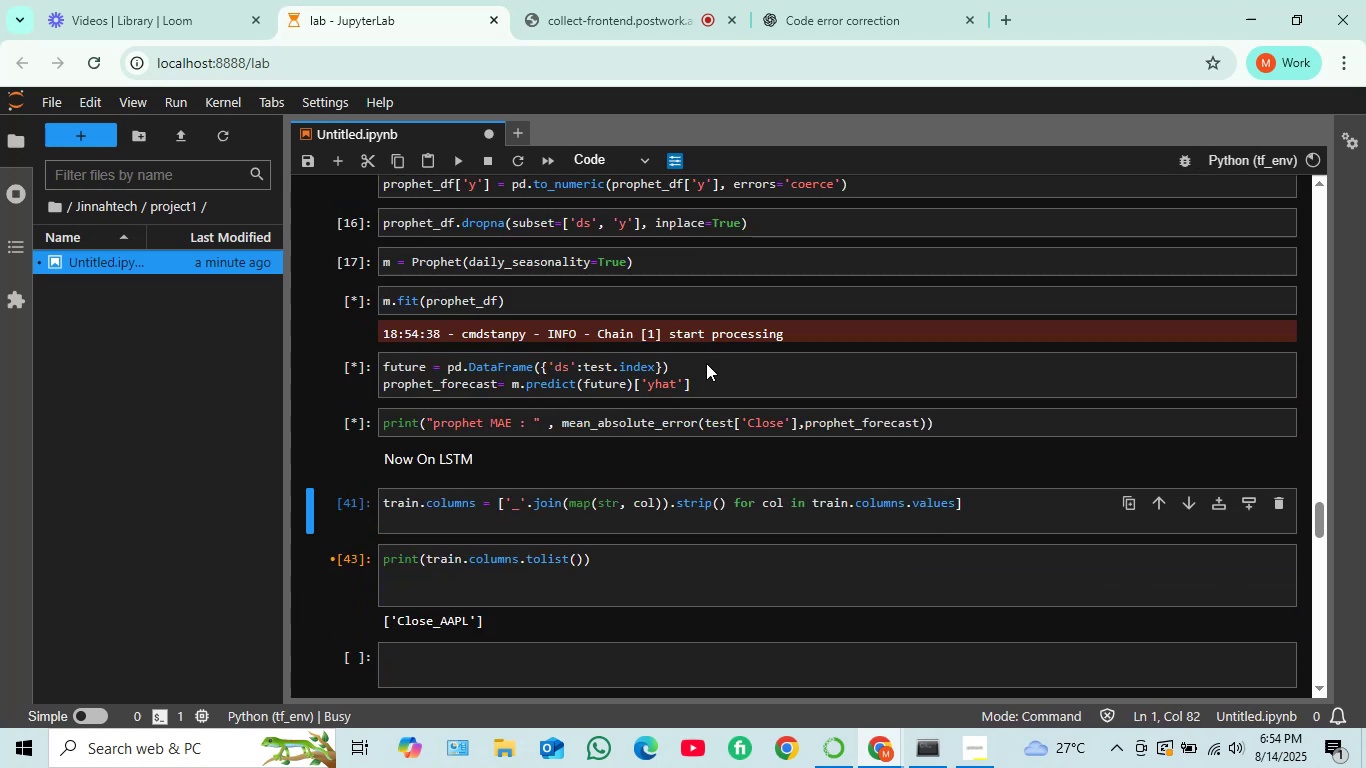 
key(Shift+ShiftRight)
 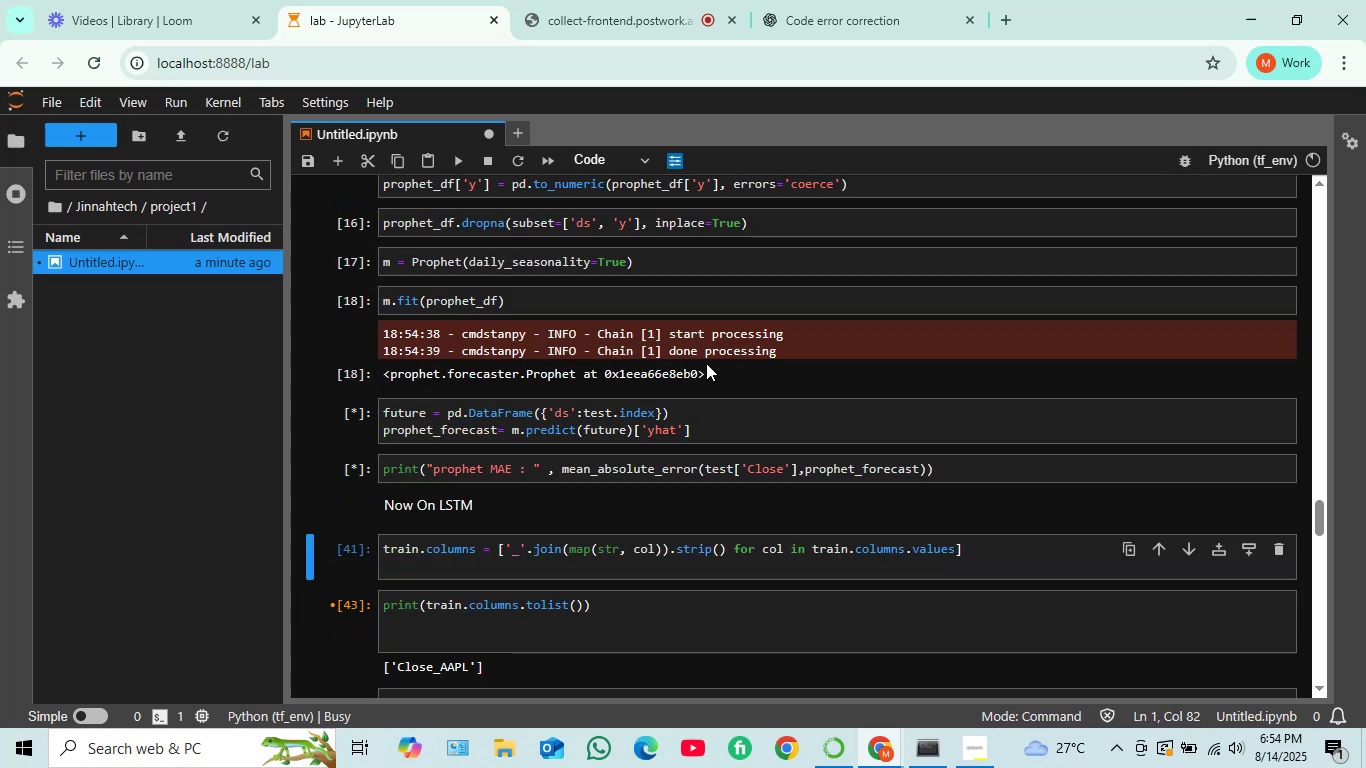 
key(Shift+Enter)
 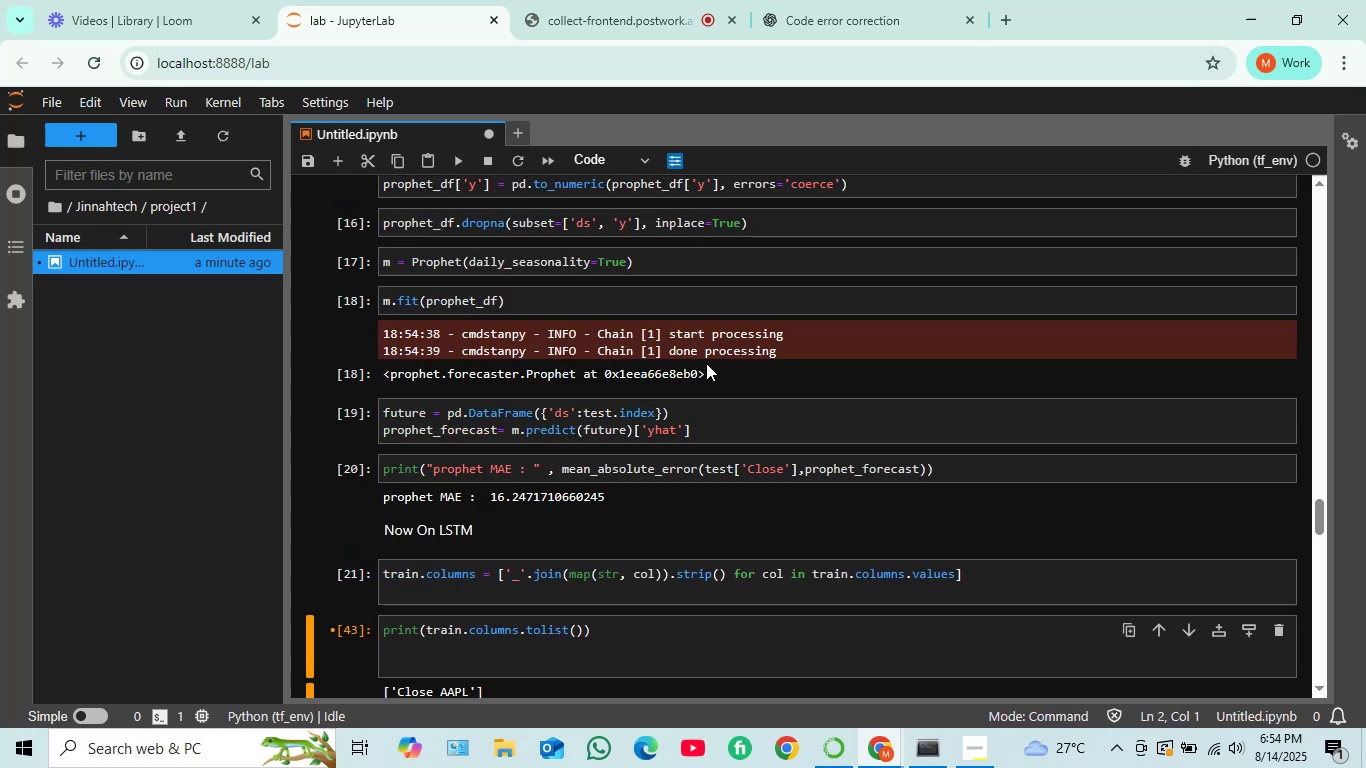 
key(Shift+ShiftRight)
 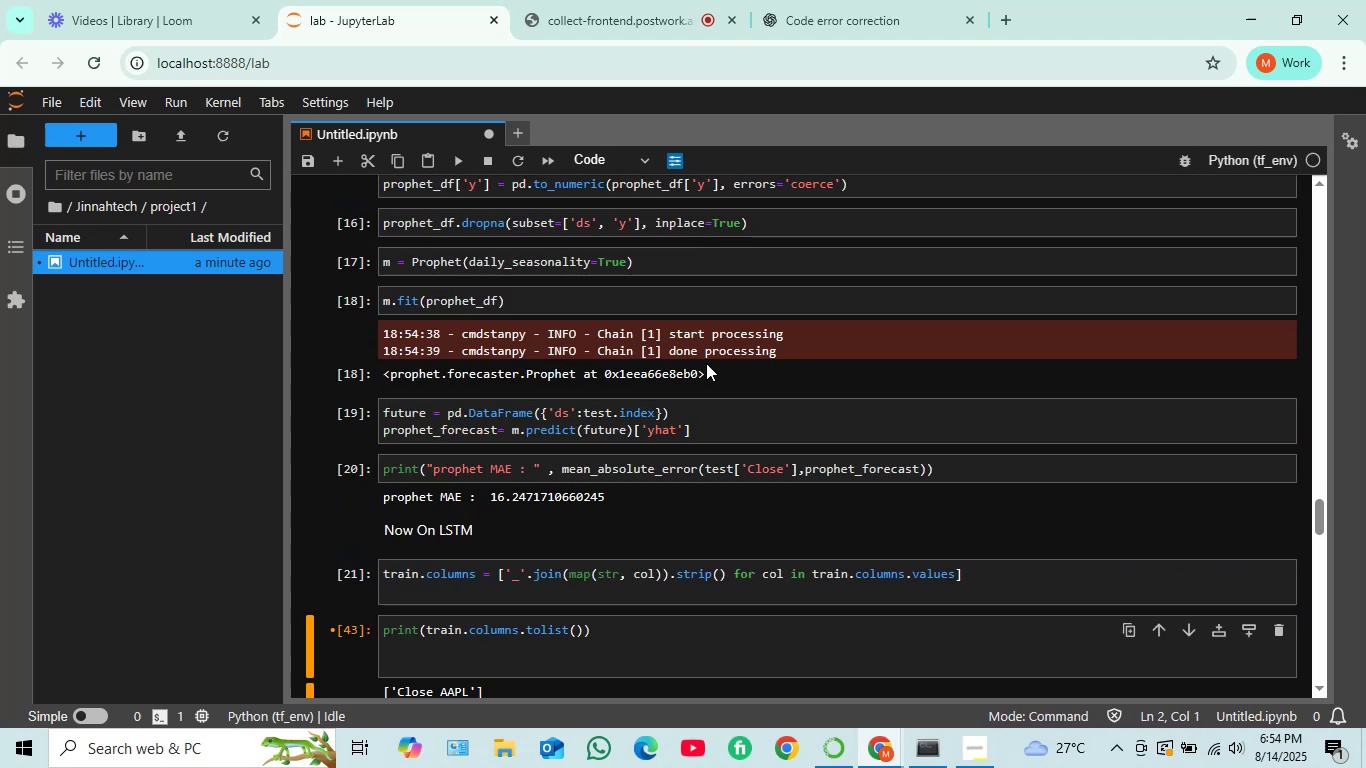 
key(Shift+Enter)
 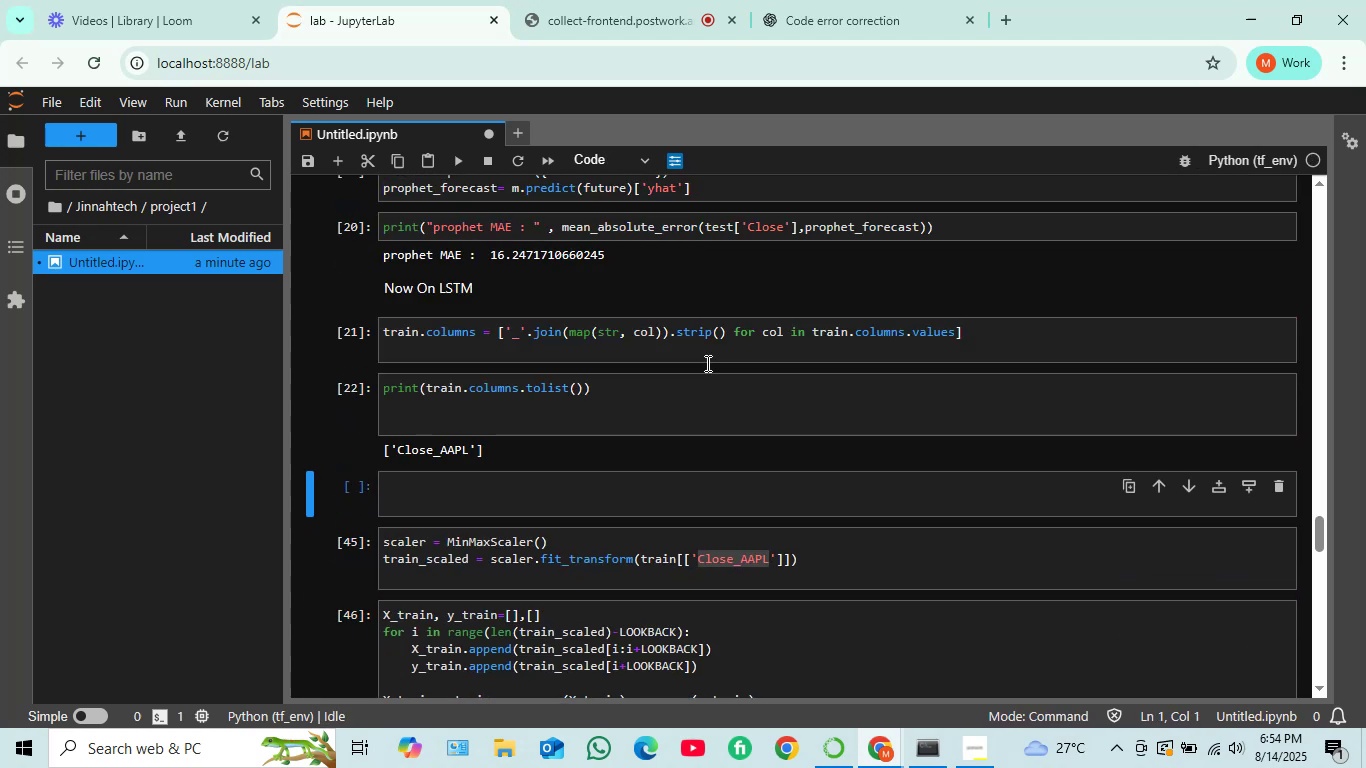 
key(Shift+ShiftRight)
 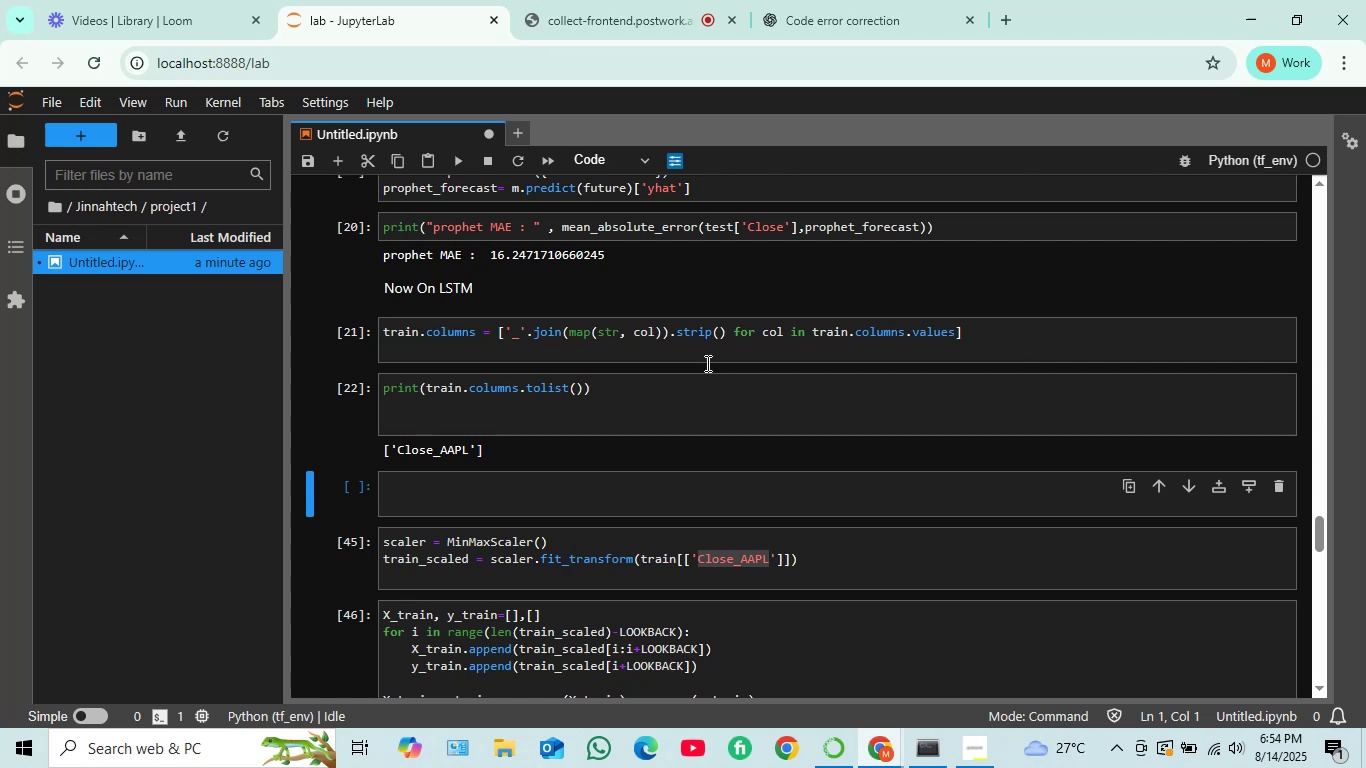 
key(Shift+Enter)
 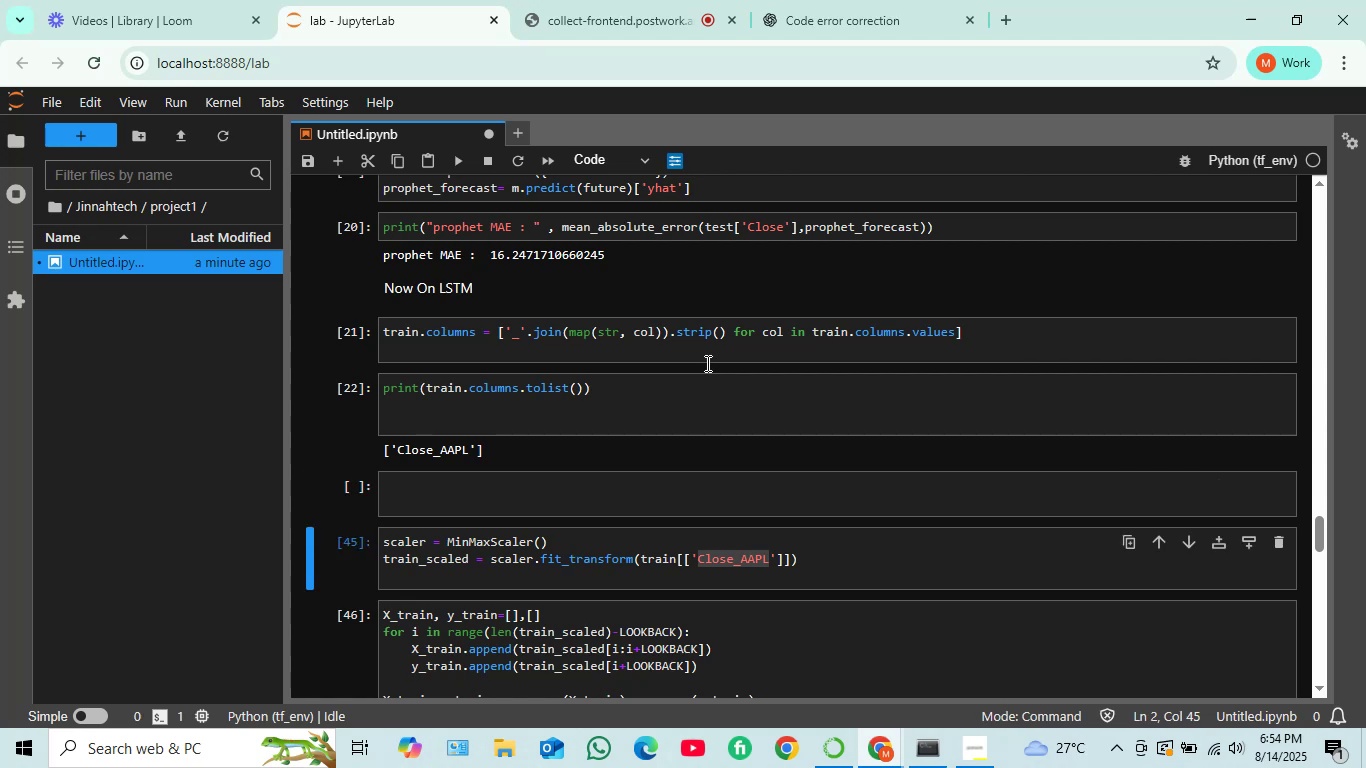 
key(Shift+ShiftRight)
 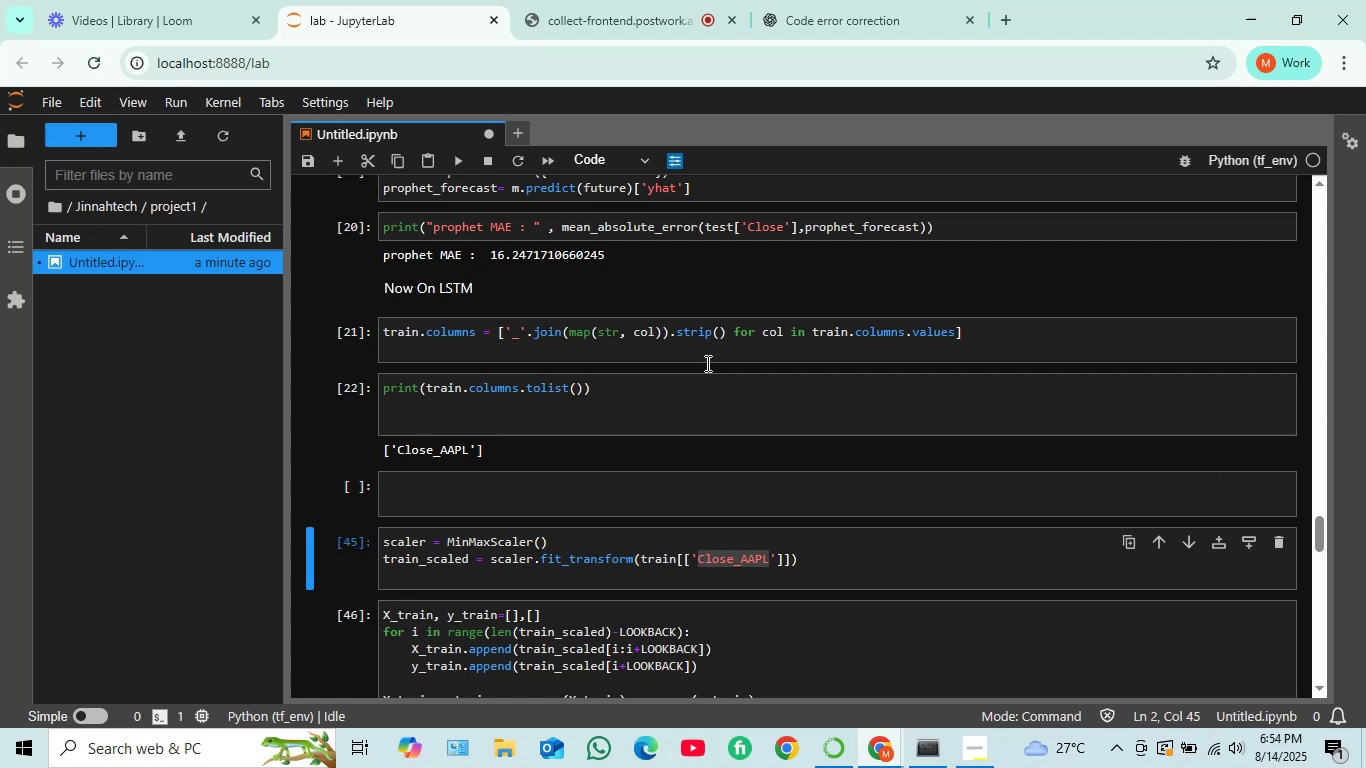 
key(Shift+Enter)
 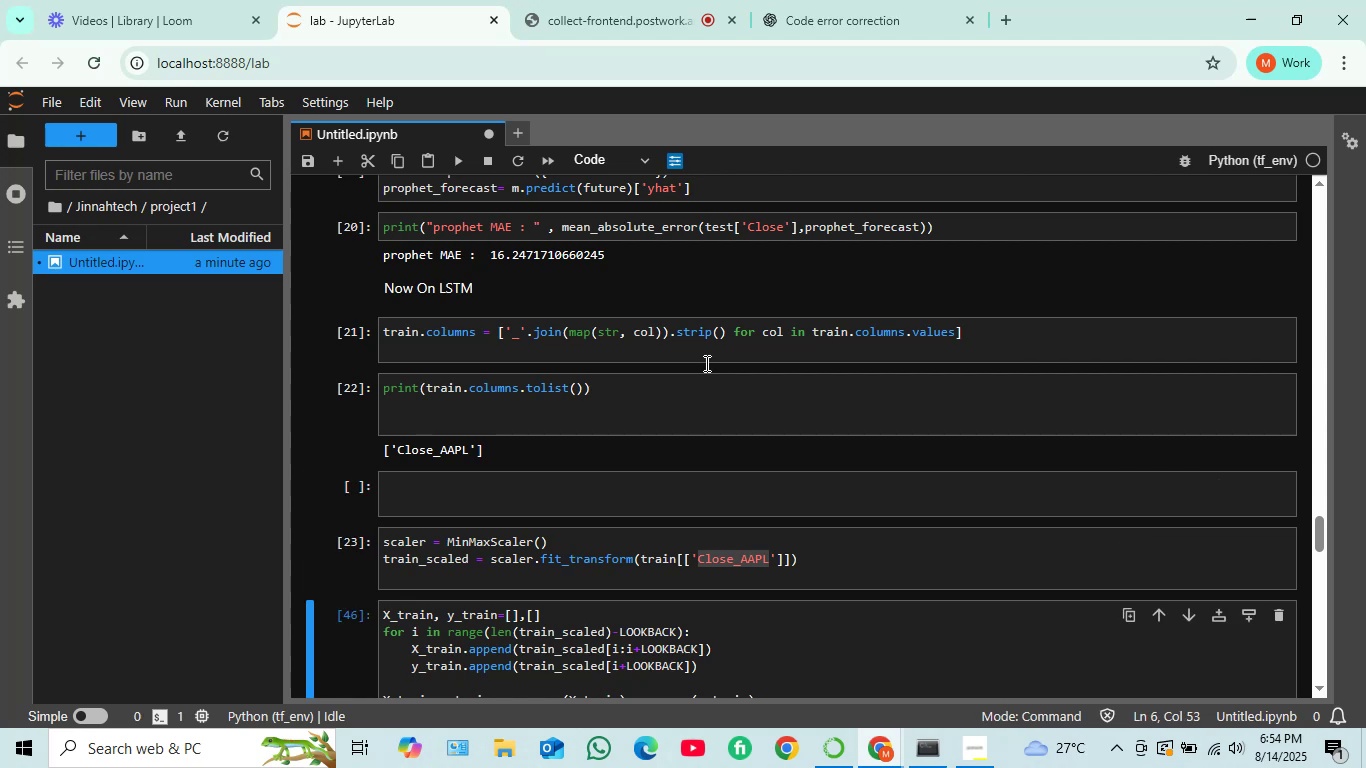 
key(Shift+ShiftRight)
 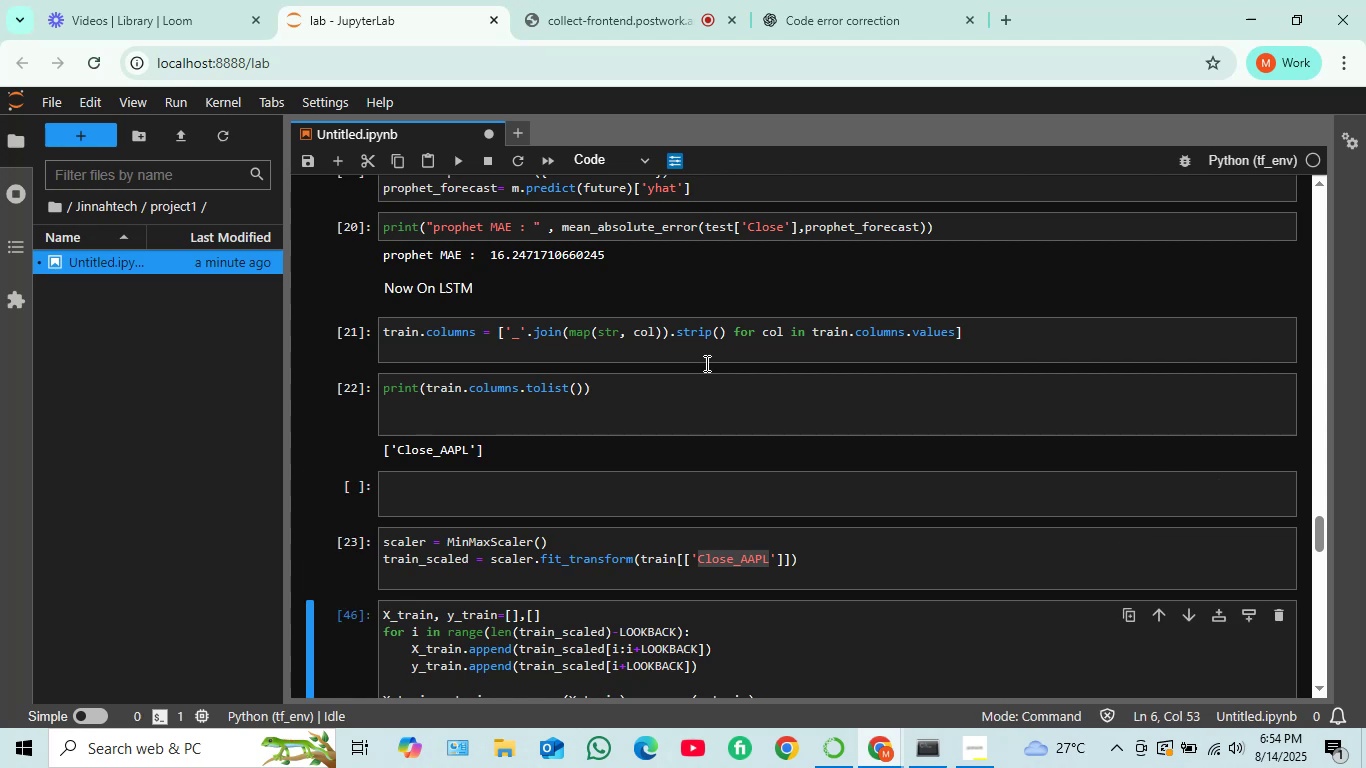 
key(Shift+Enter)
 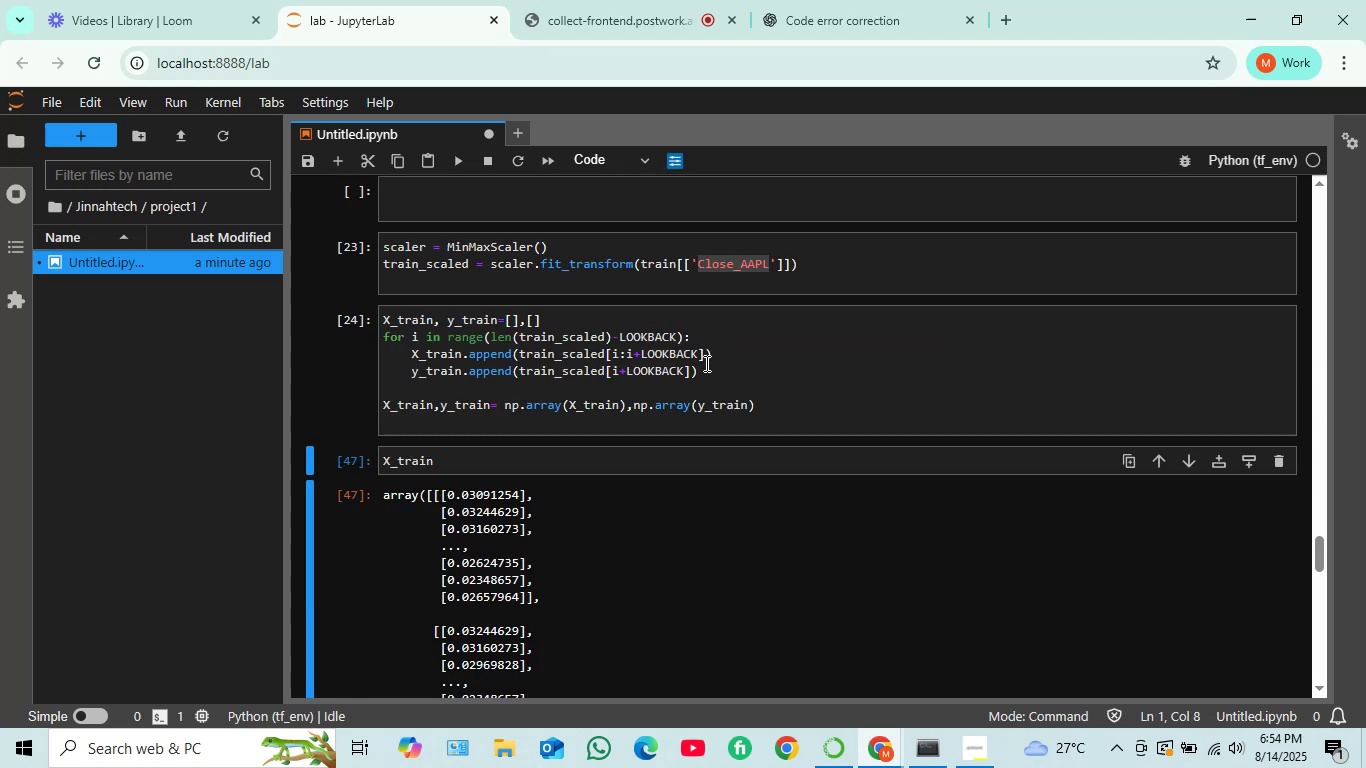 
key(Shift+ShiftRight)
 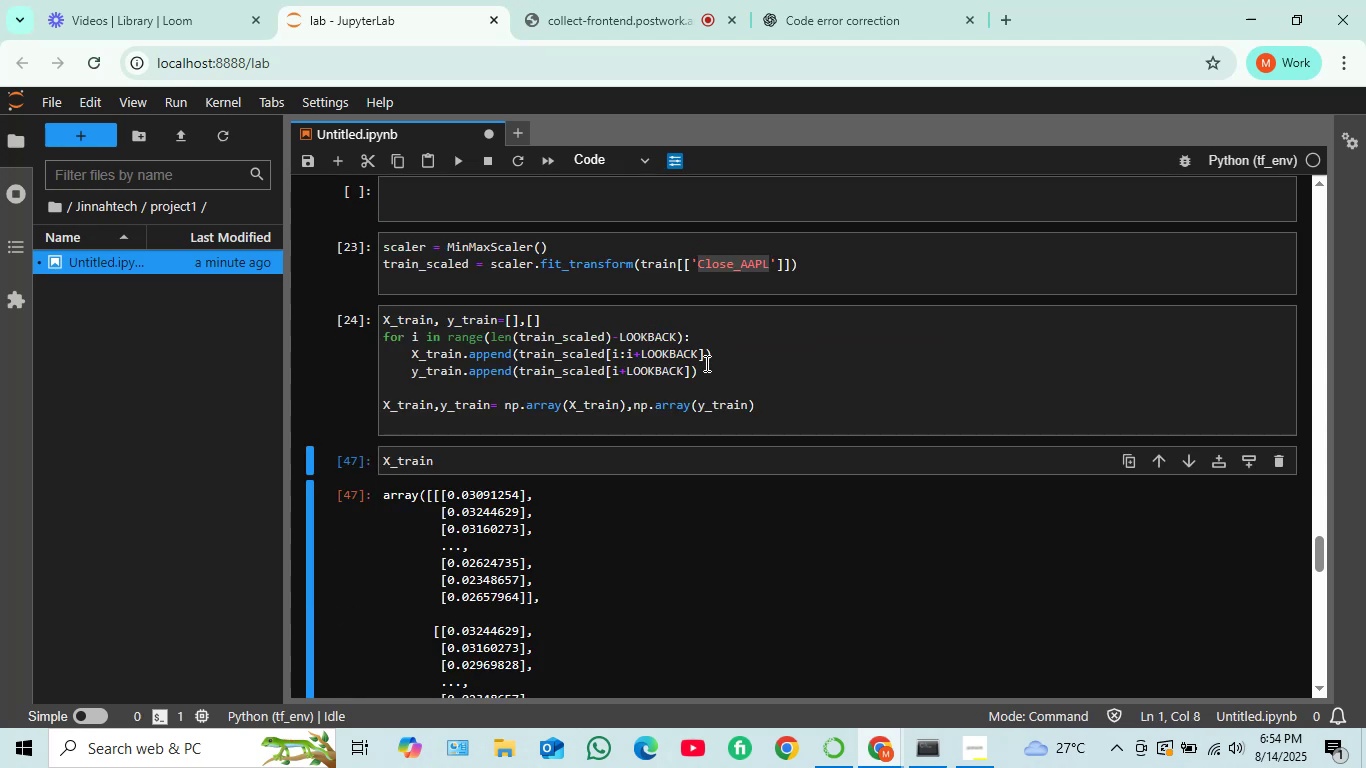 
key(Shift+Enter)
 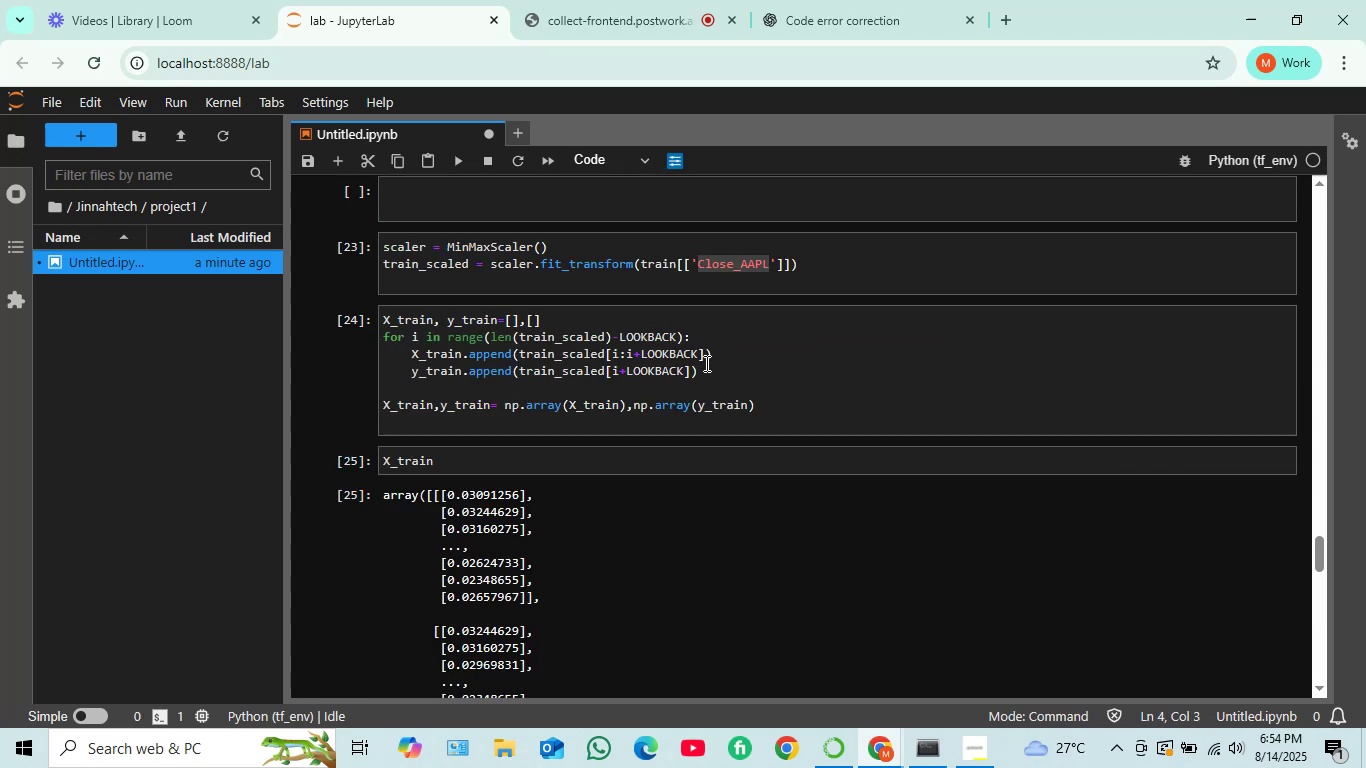 
key(Shift+ShiftRight)
 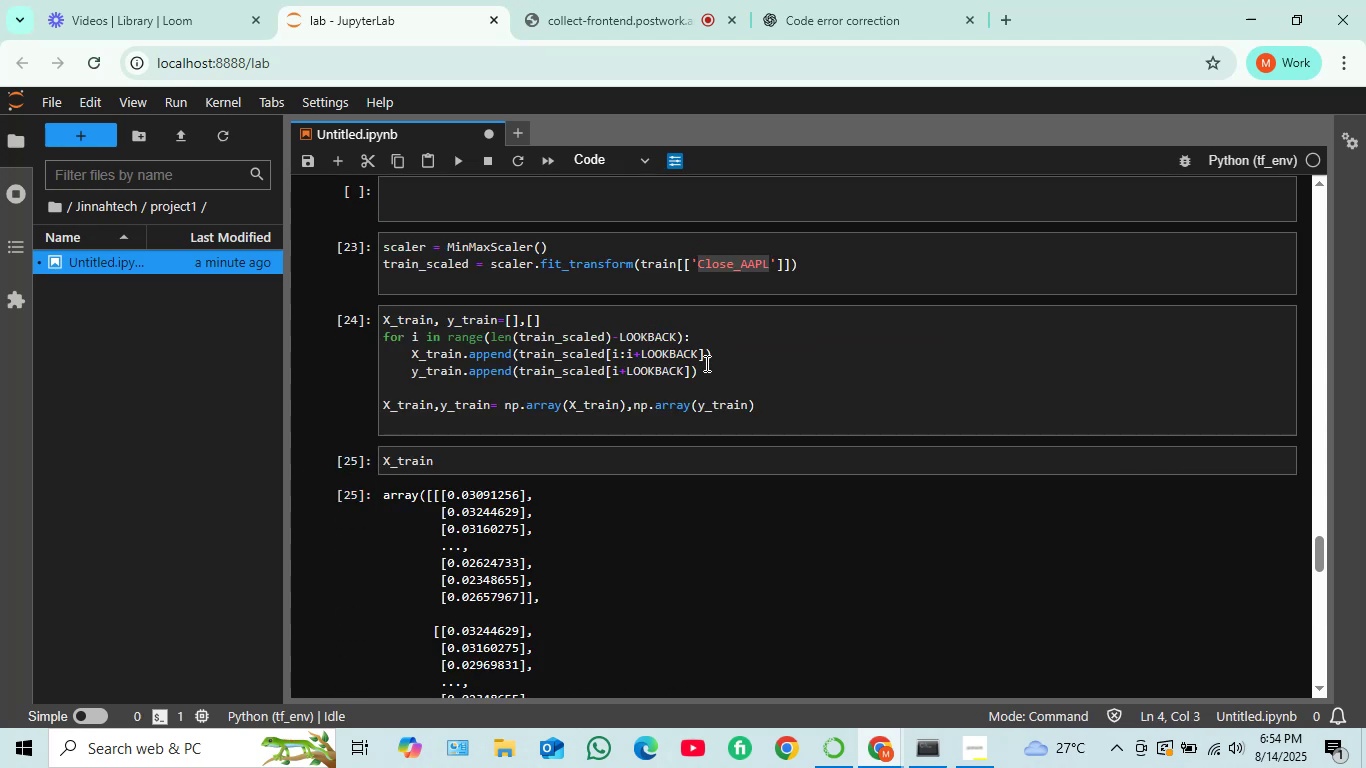 
key(Shift+Enter)
 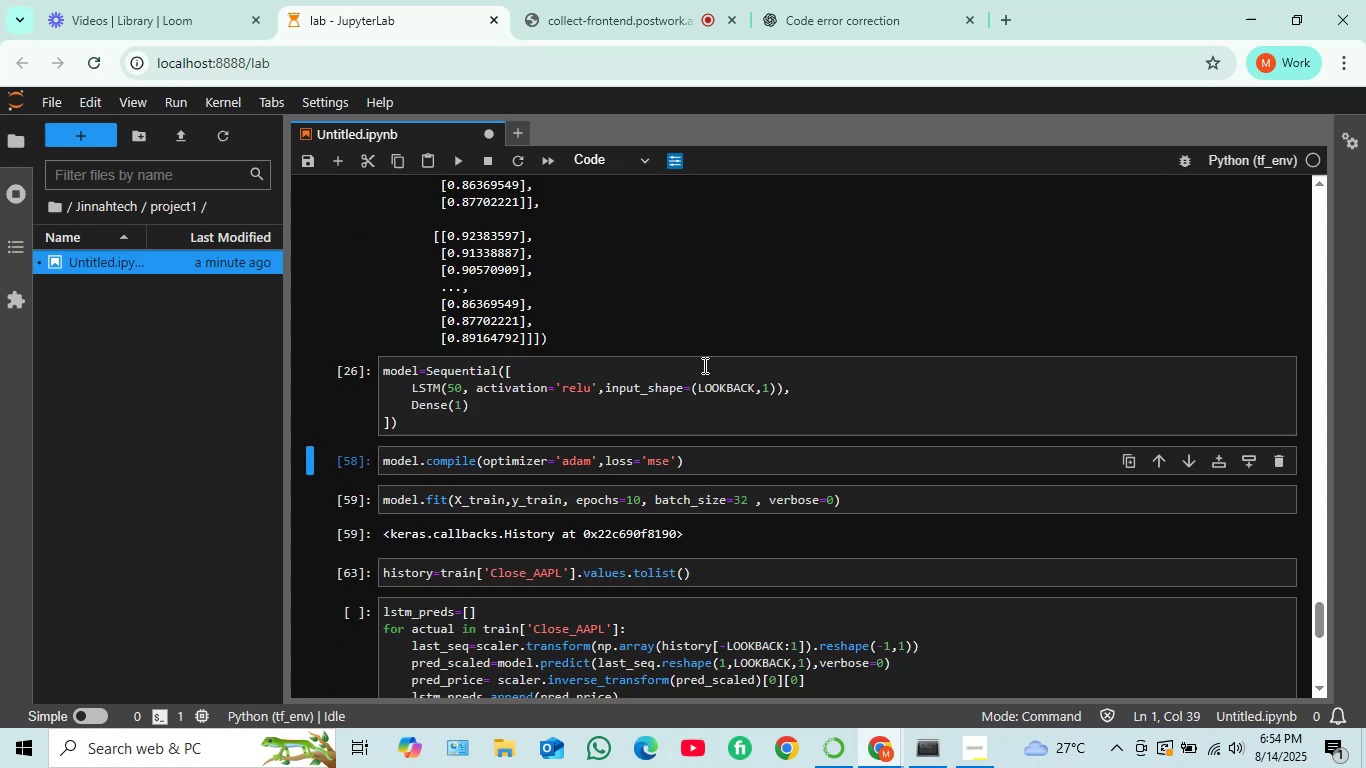 
key(Shift+ShiftRight)
 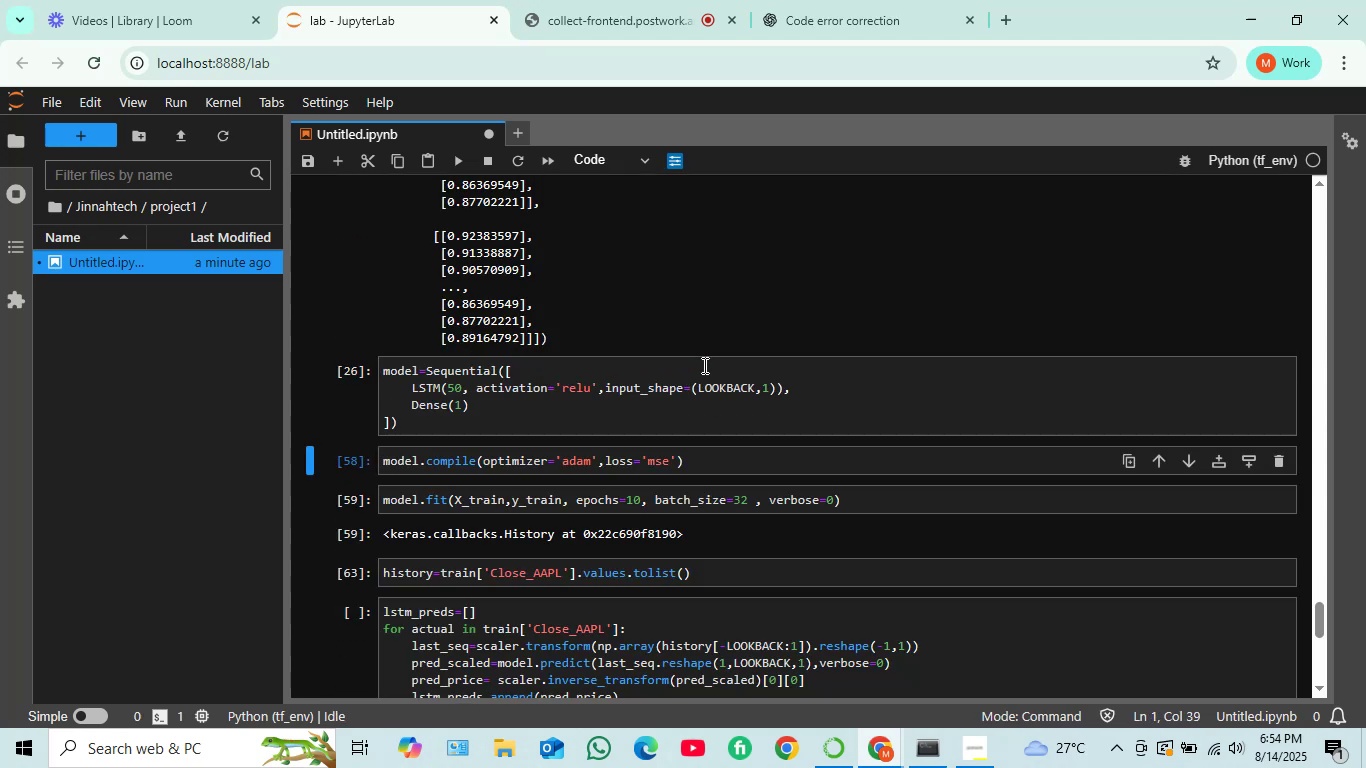 
key(Shift+Enter)
 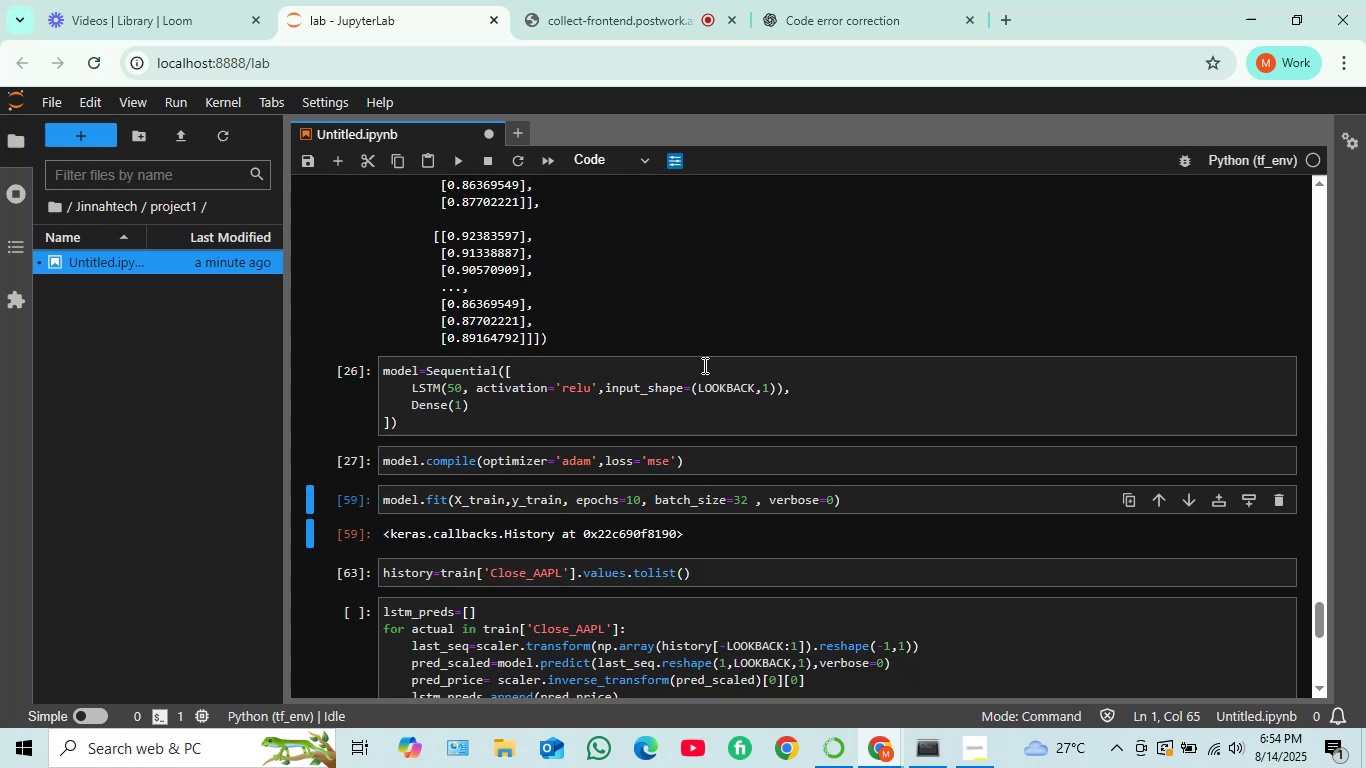 
key(Shift+ShiftRight)
 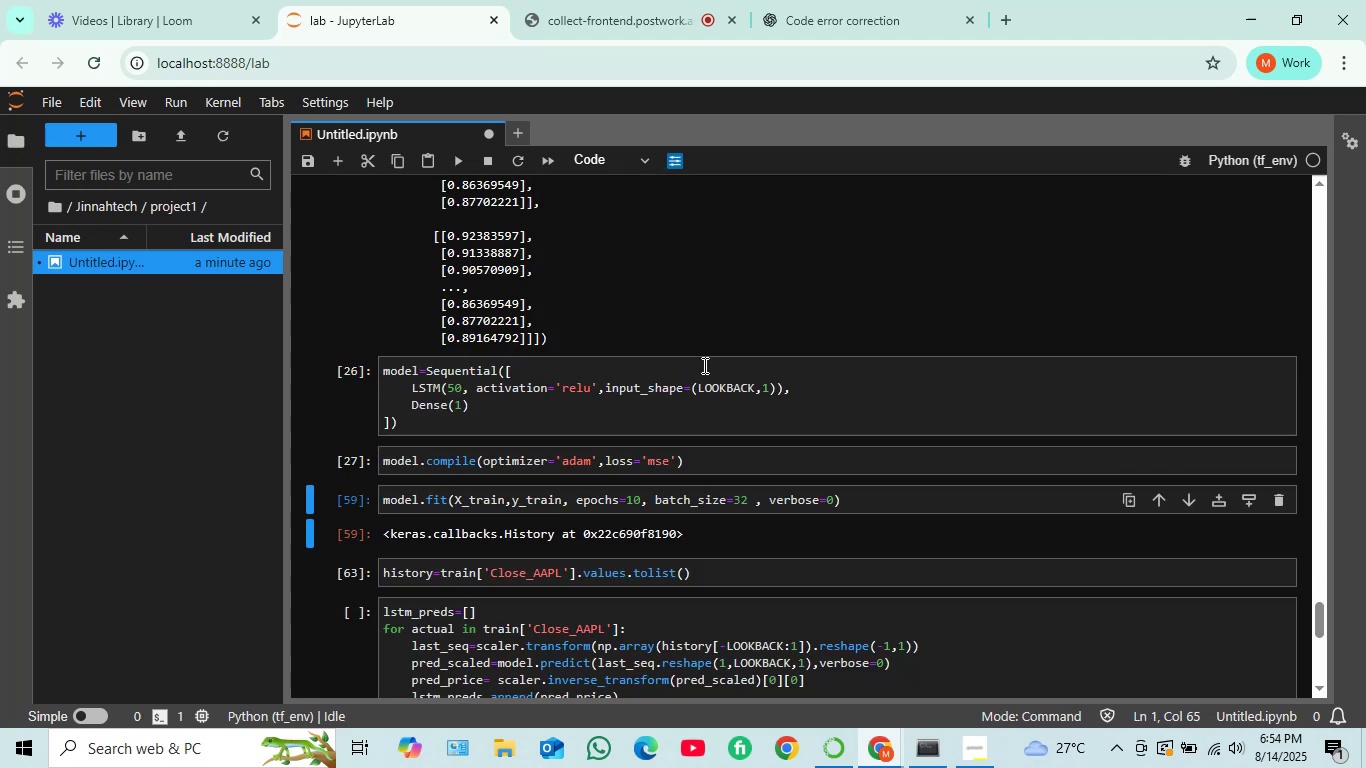 
key(Shift+Enter)
 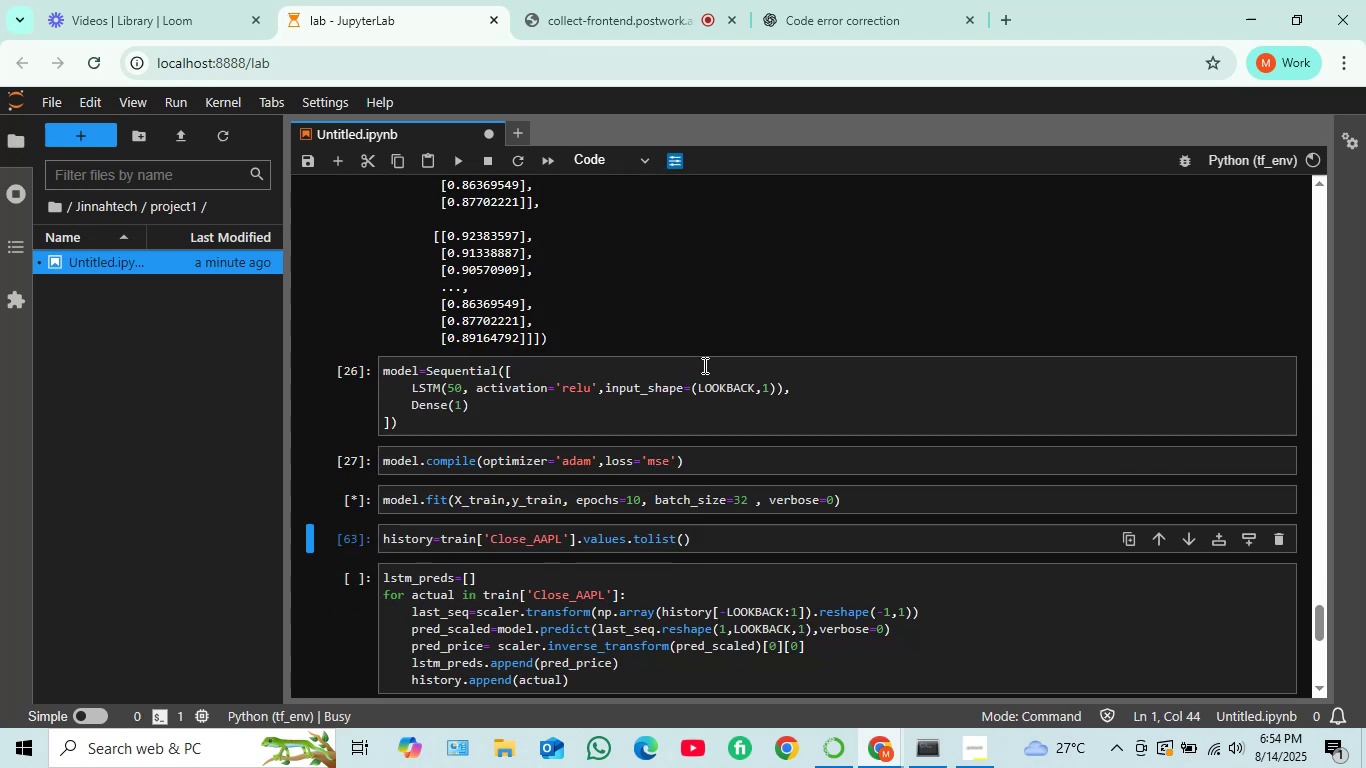 
key(Shift+ShiftRight)
 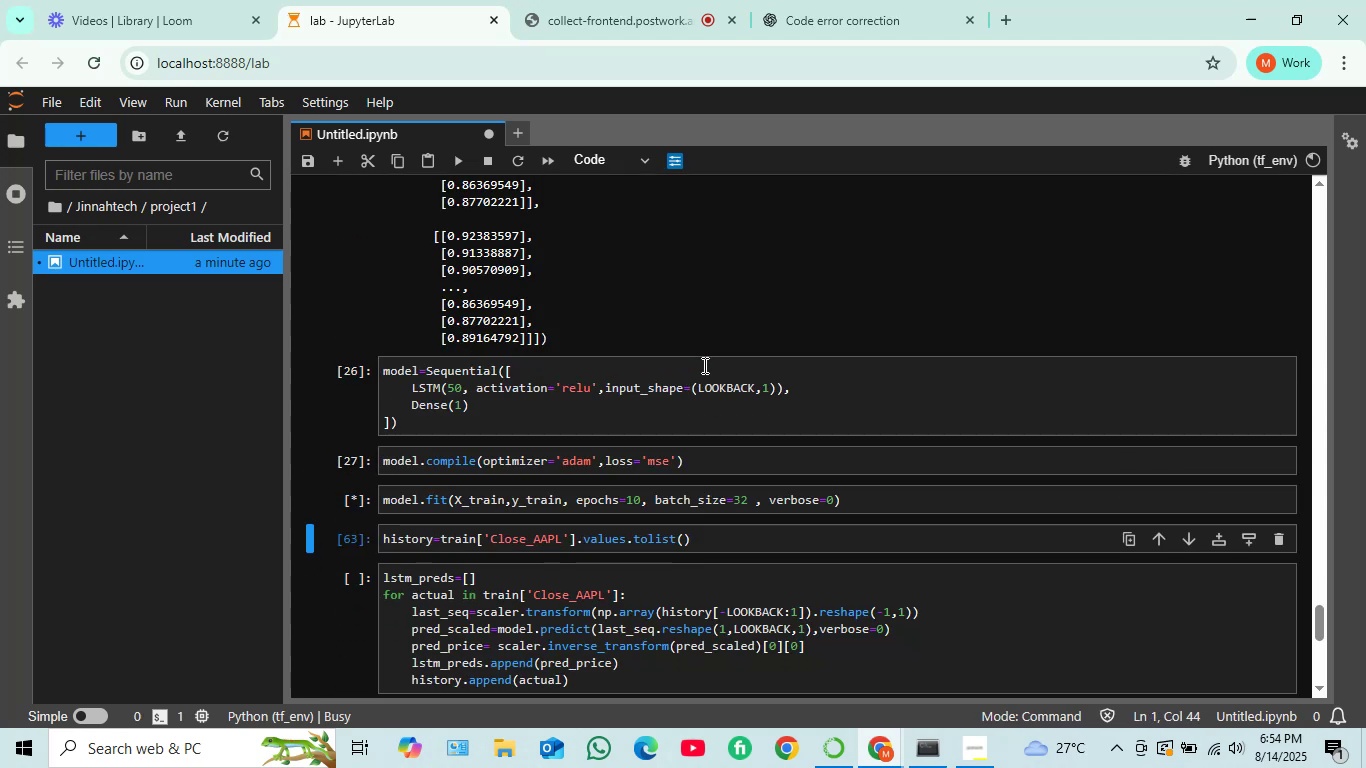 
key(Shift+Enter)
 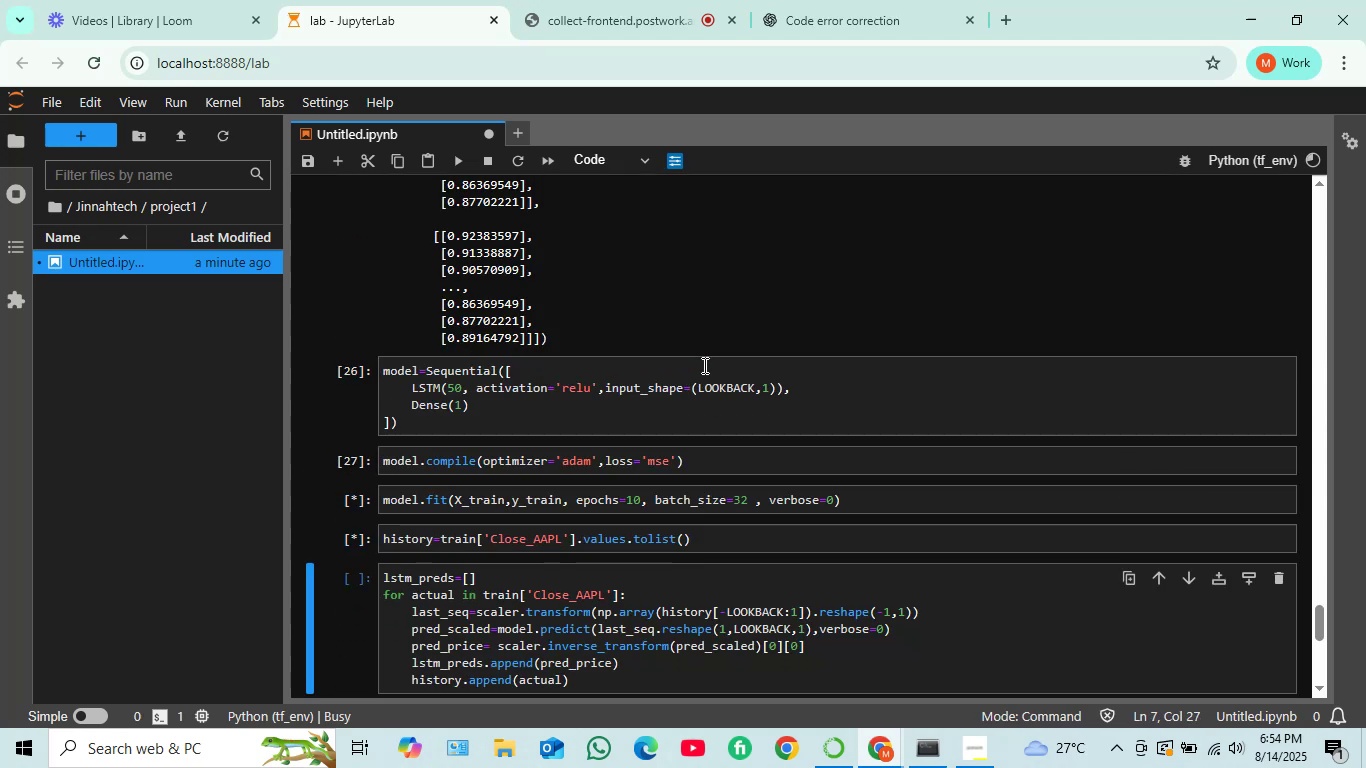 
key(Shift+ShiftRight)
 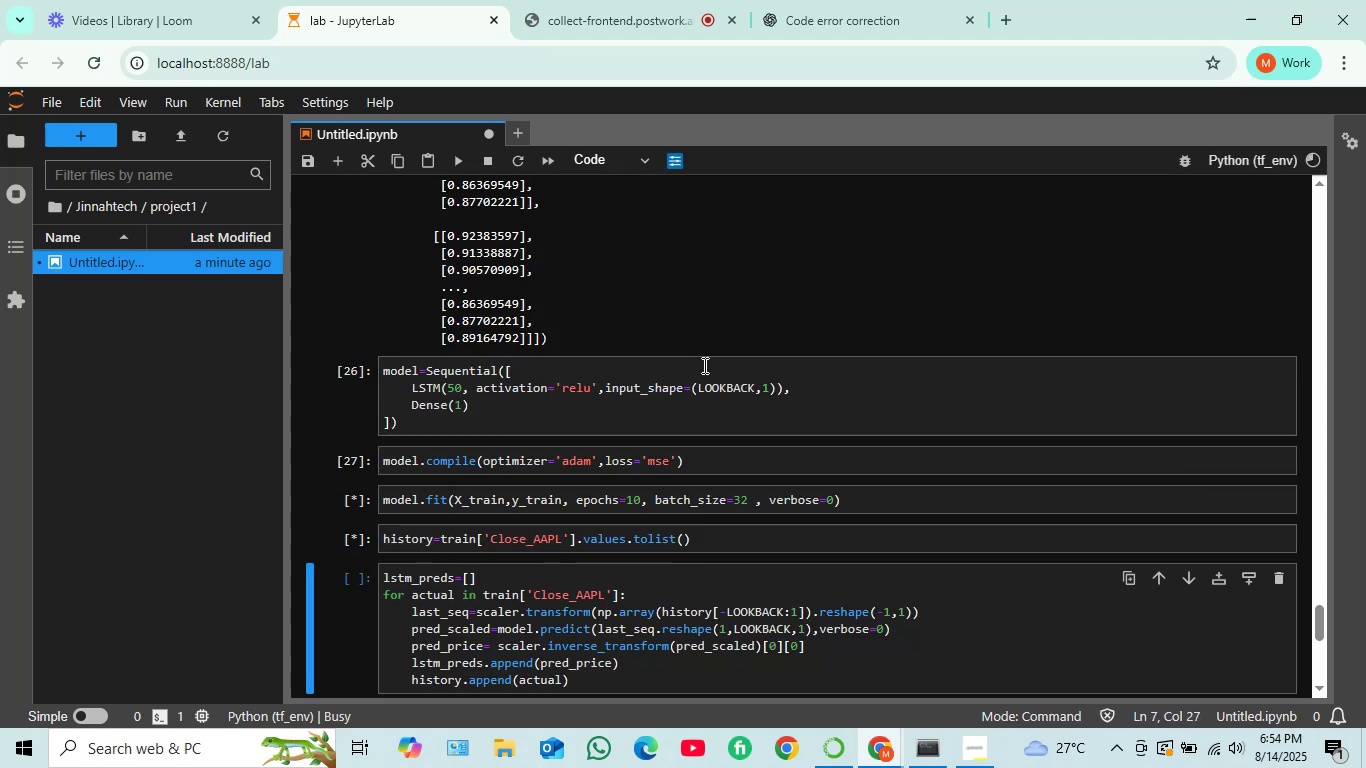 
key(Shift+Enter)
 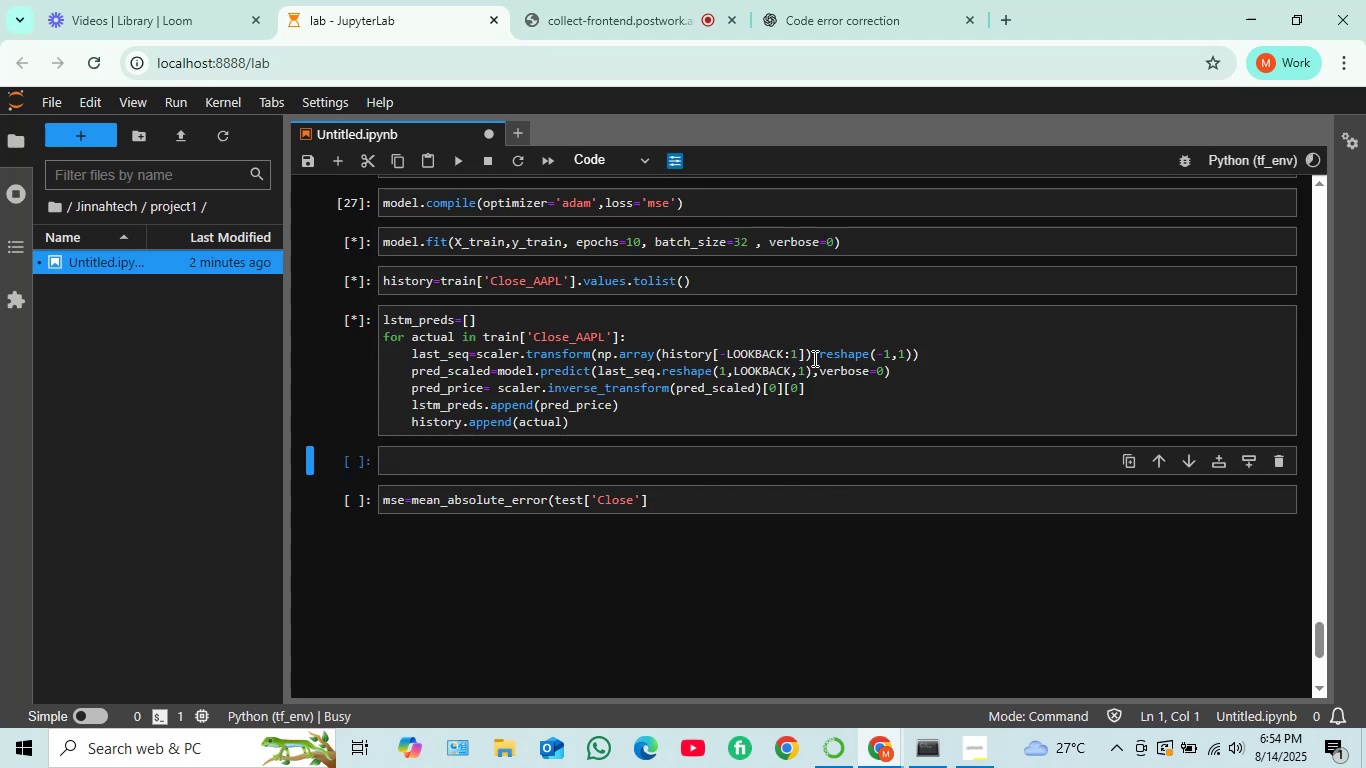 
left_click([801, 353])
 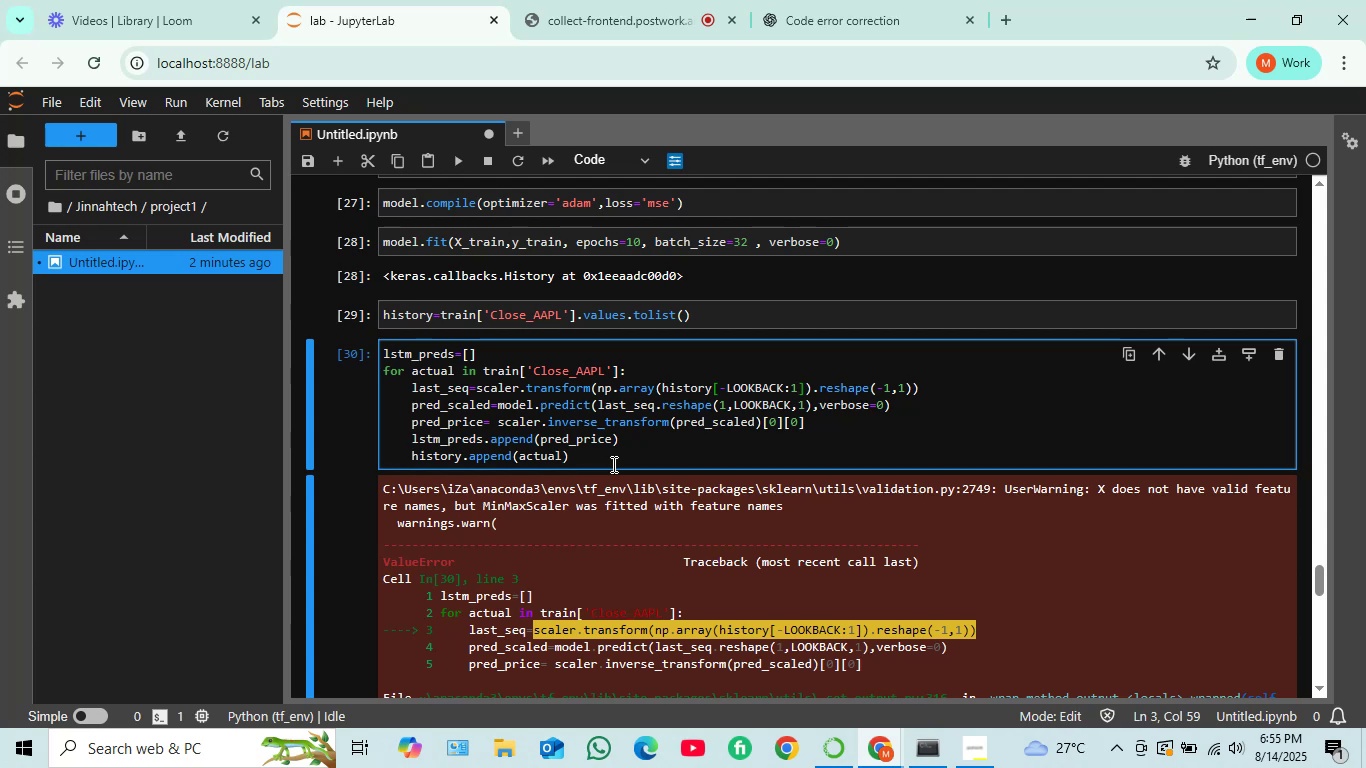 
wait(18.58)
 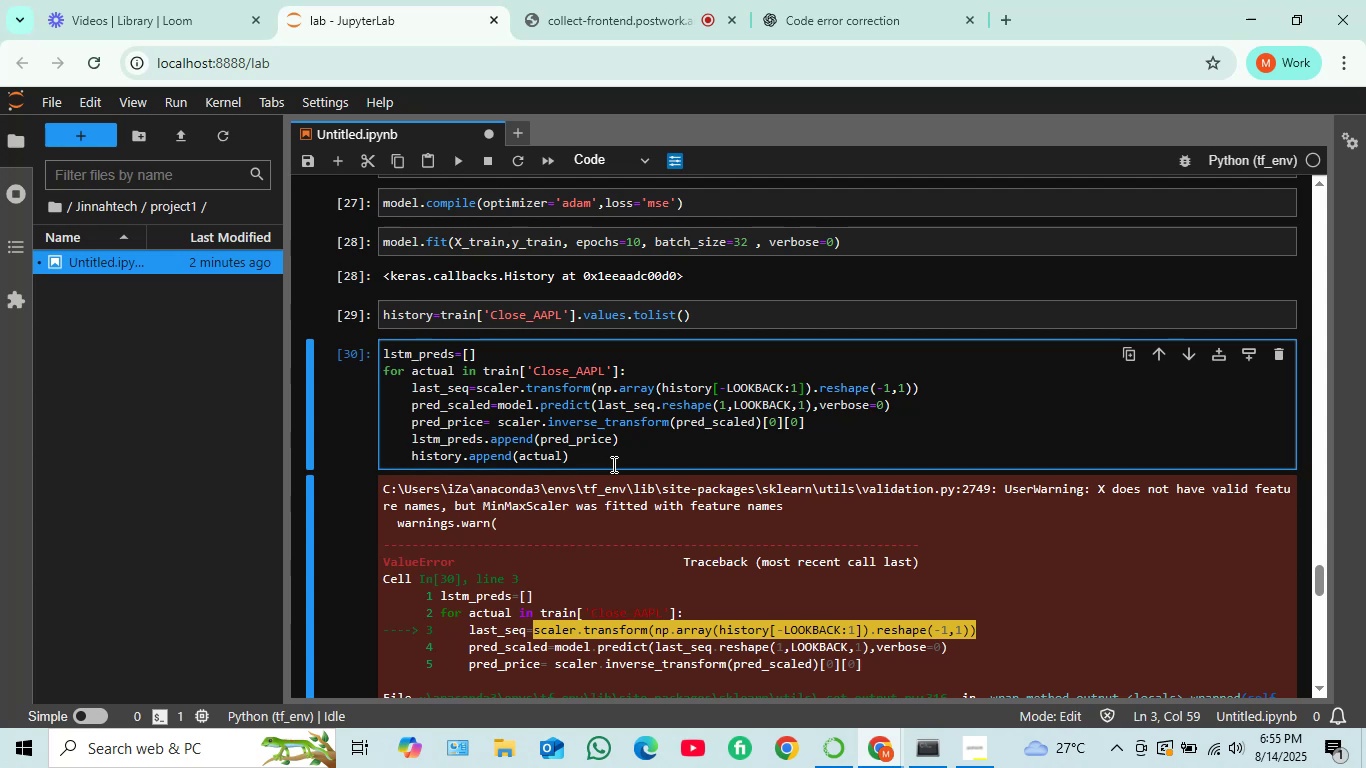 
left_click_drag(start_coordinate=[584, 456], to_coordinate=[384, 354])
 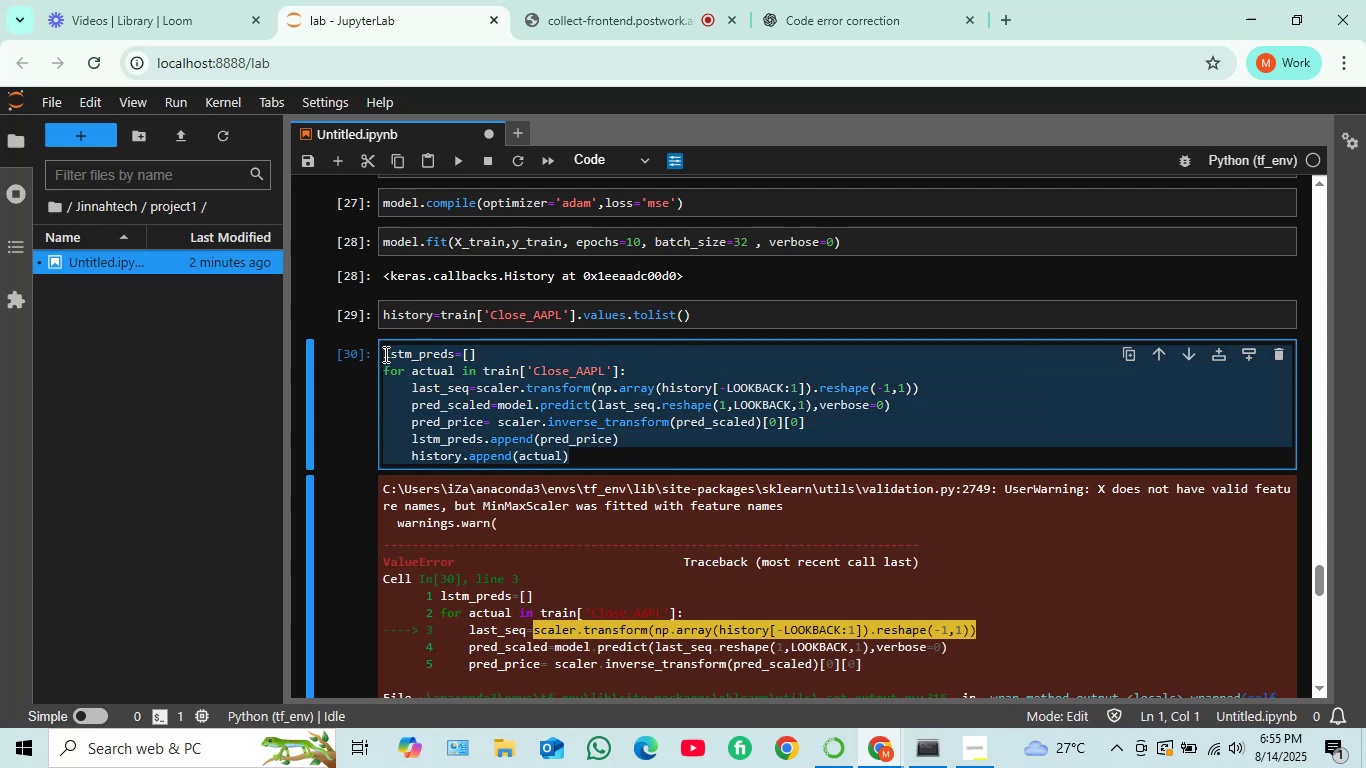 
hold_key(key=ControlLeft, duration=1.53)
 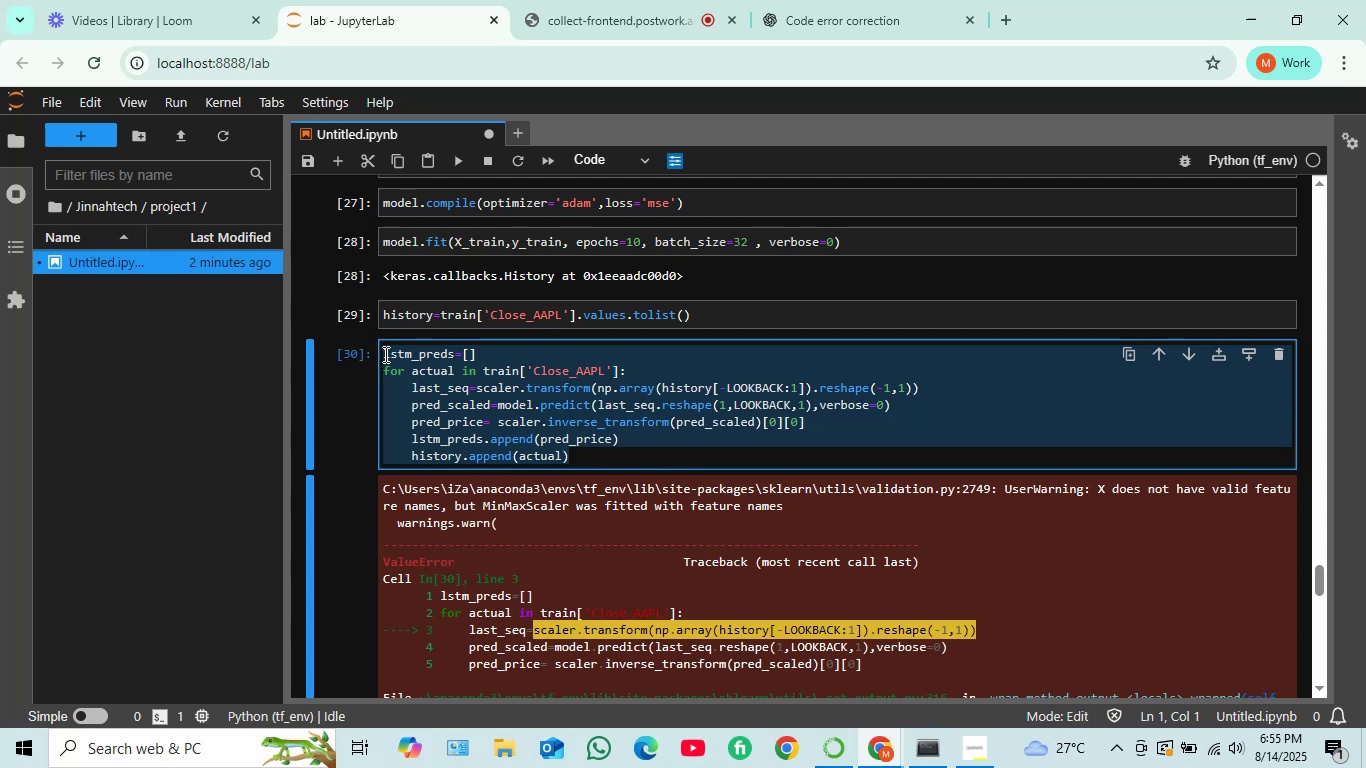 
key(Control+C)
 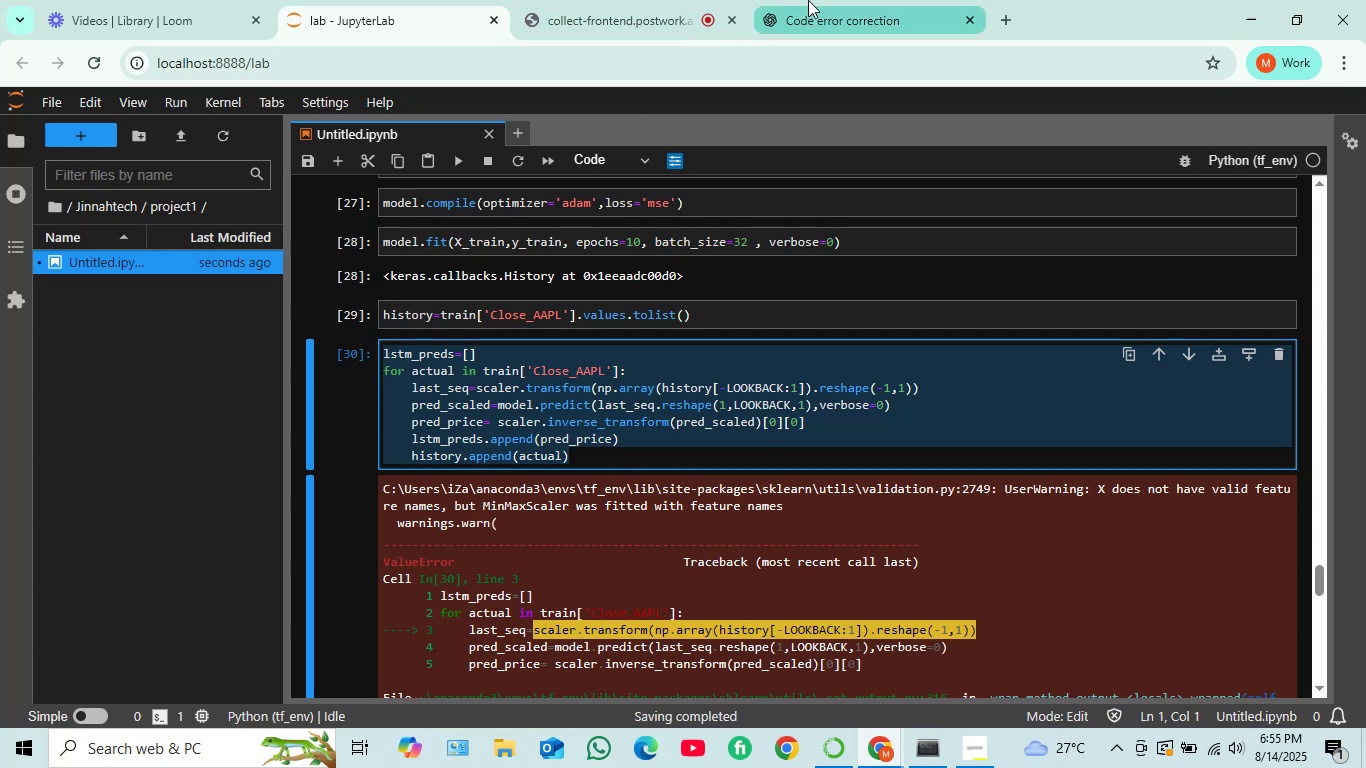 
left_click([852, 0])
 